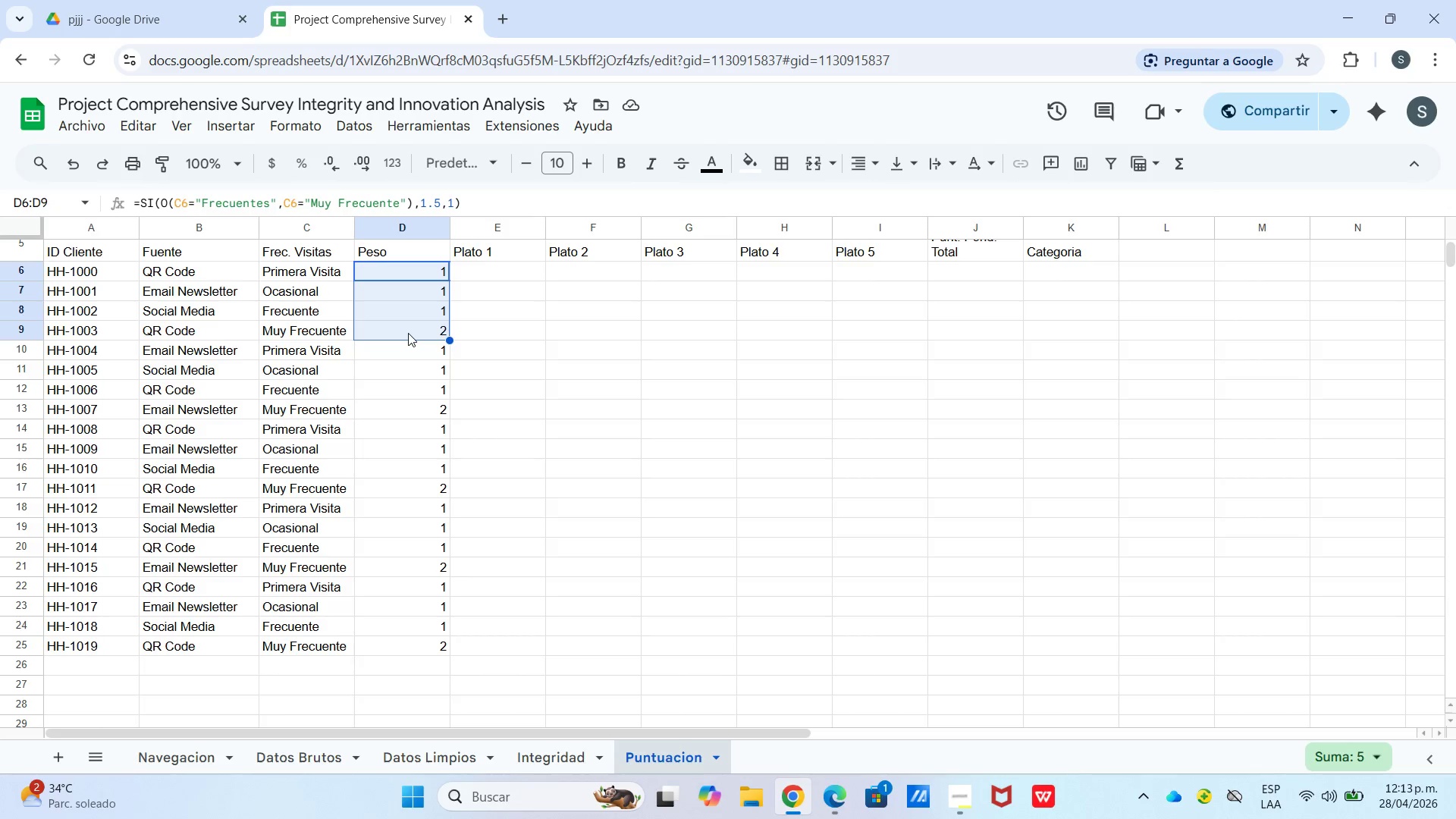 
left_click([408, 333])
 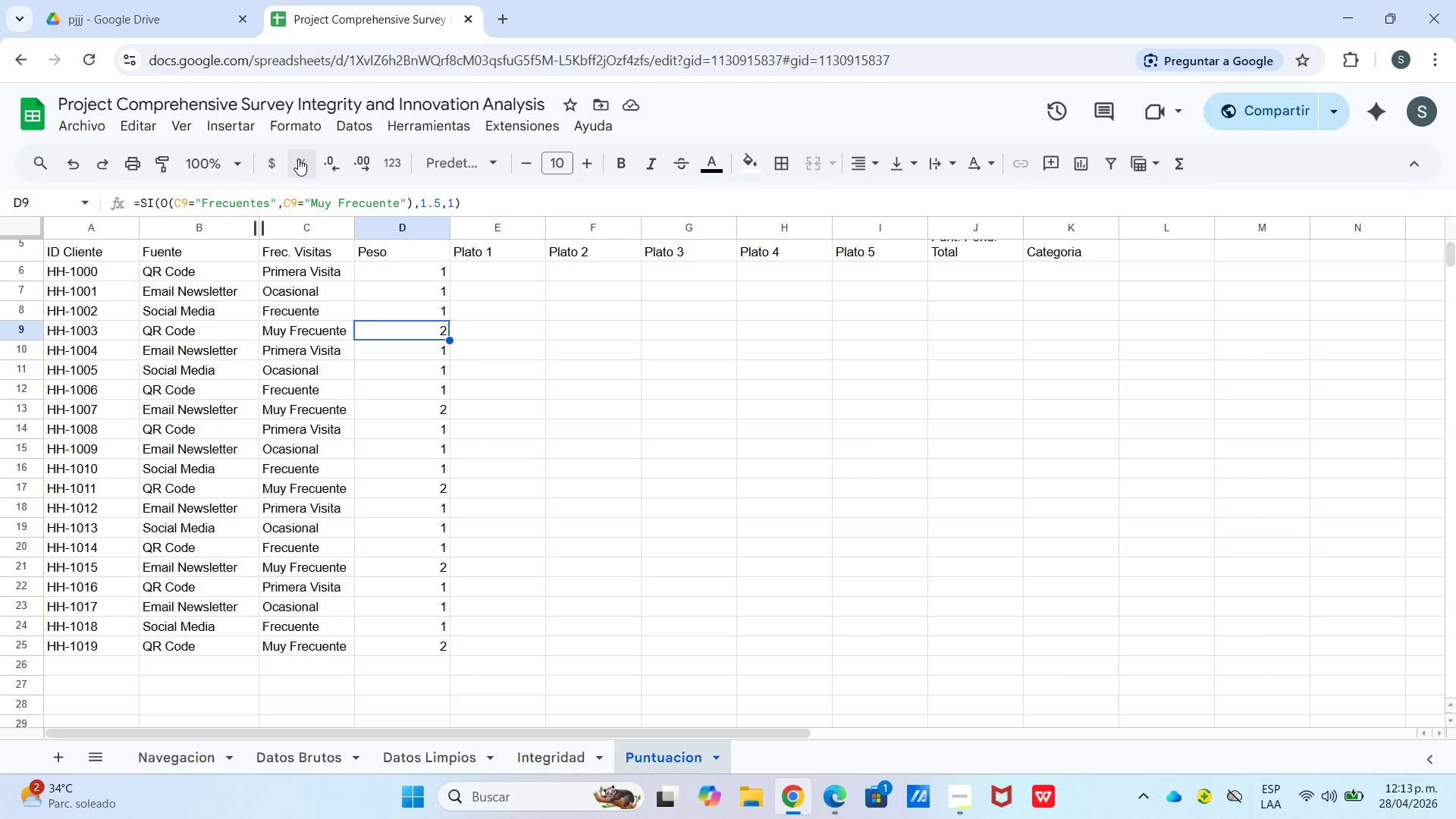 
left_click([369, 166])
 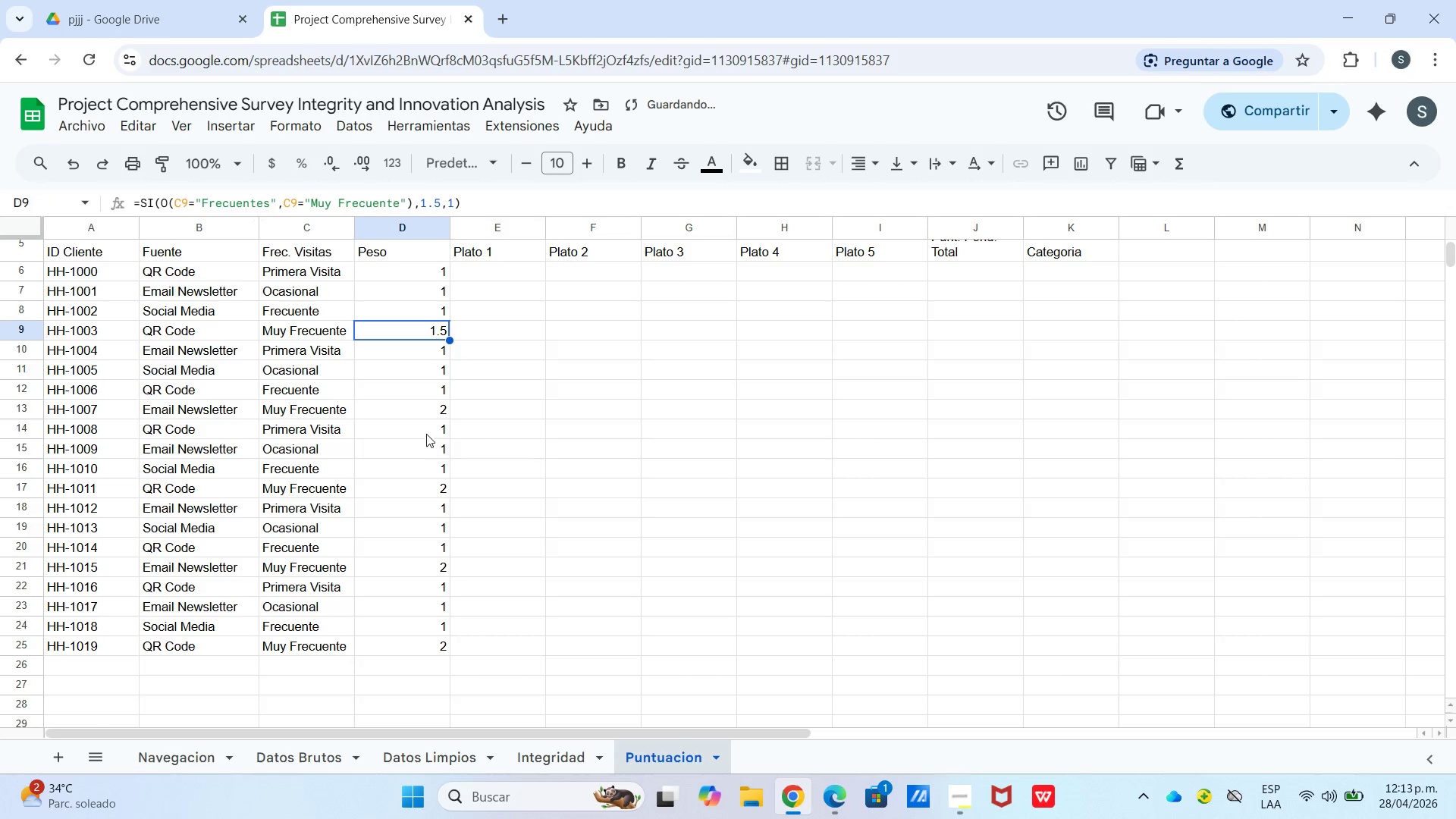 
left_click([425, 415])
 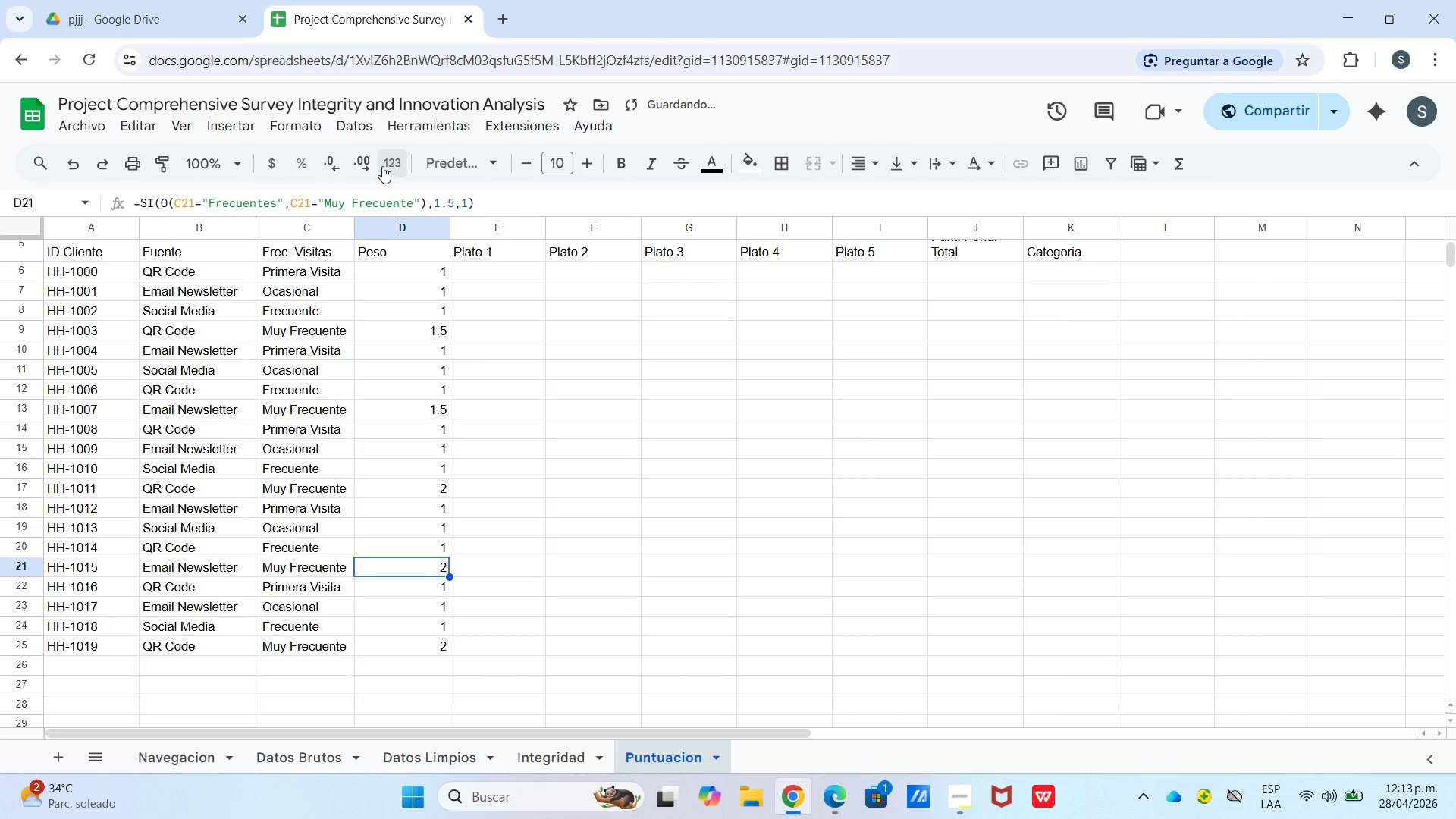 
left_click([355, 163])
 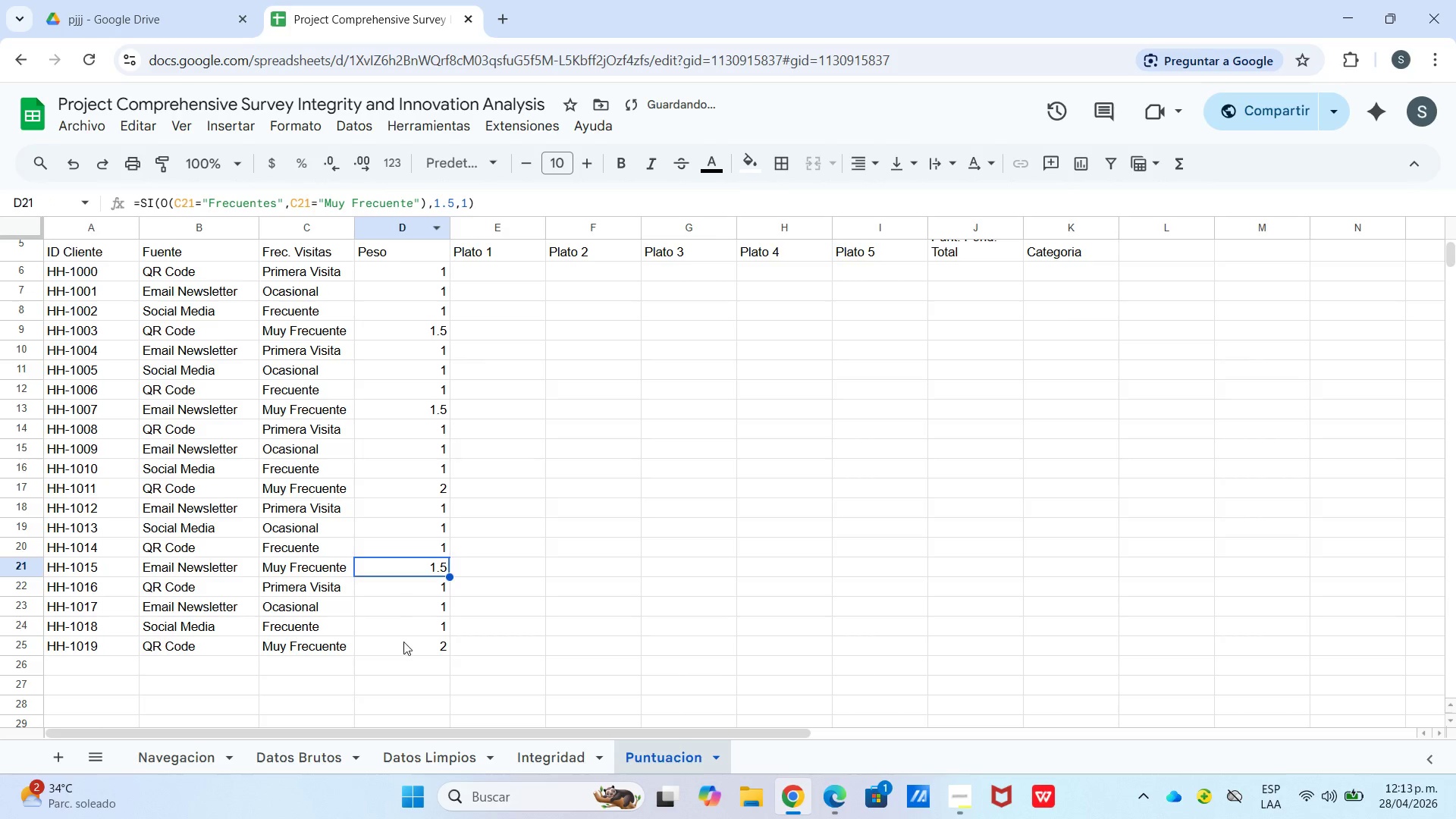 
left_click([405, 649])
 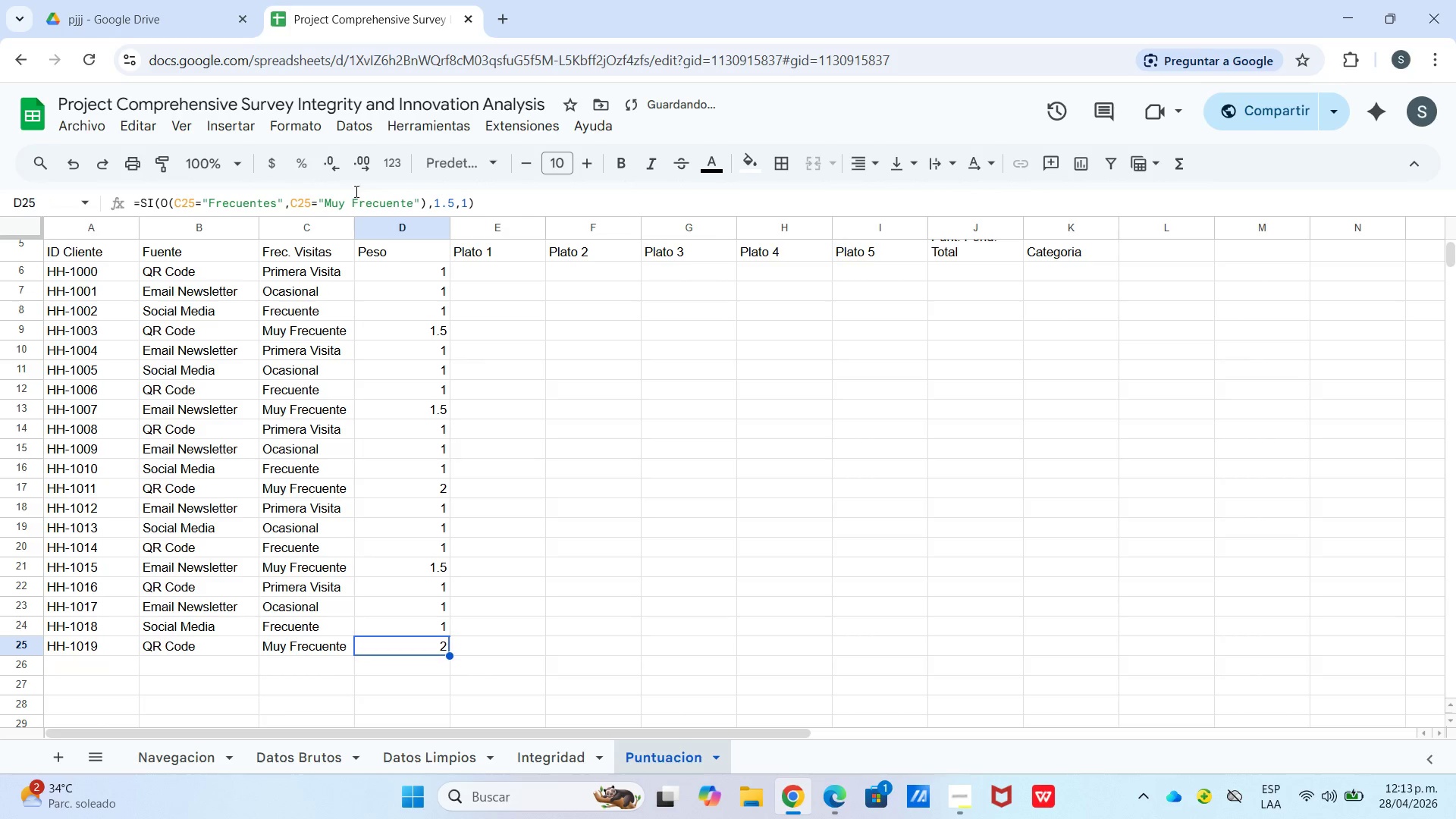 
left_click([364, 167])
 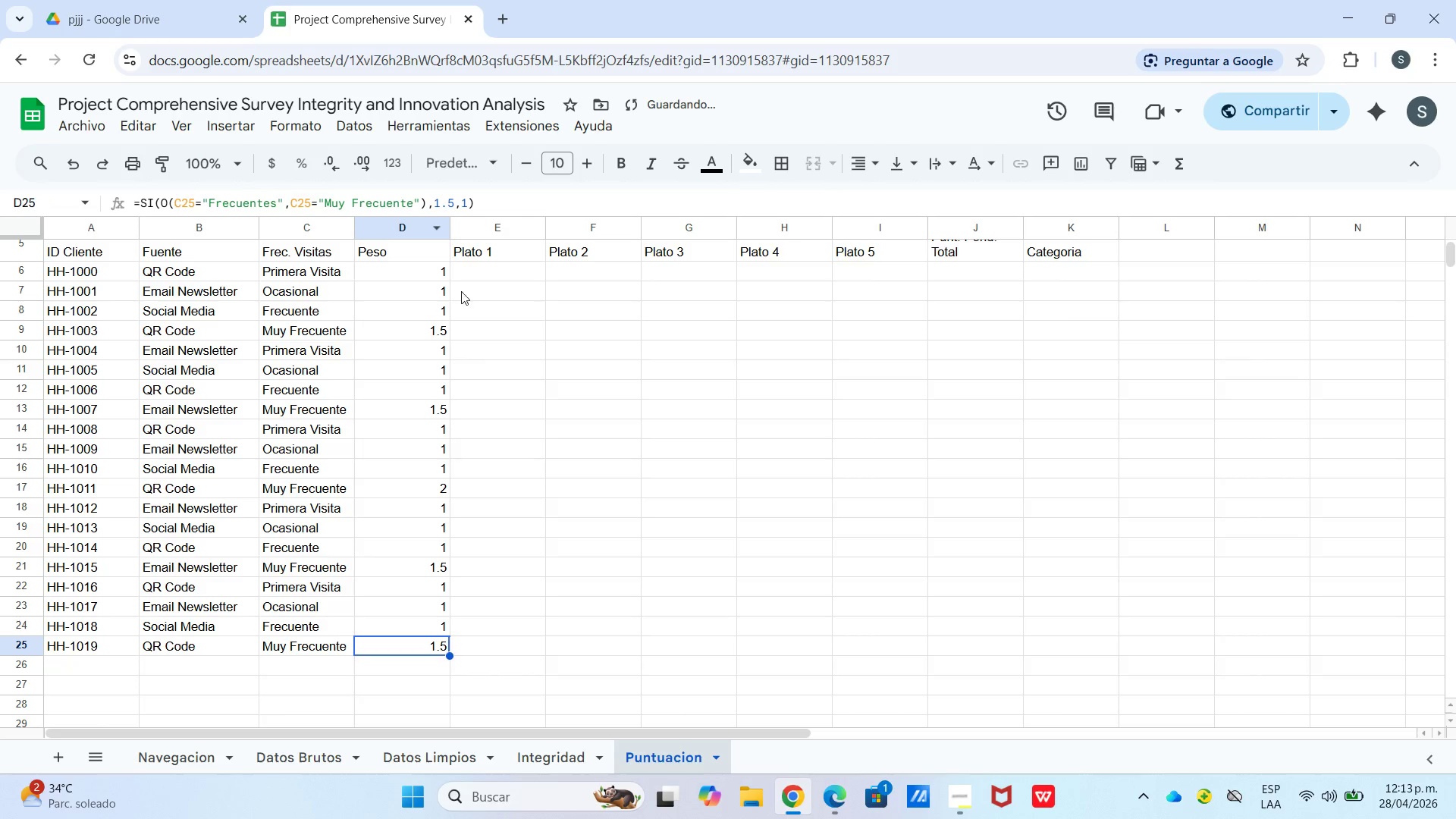 
left_click([471, 278])
 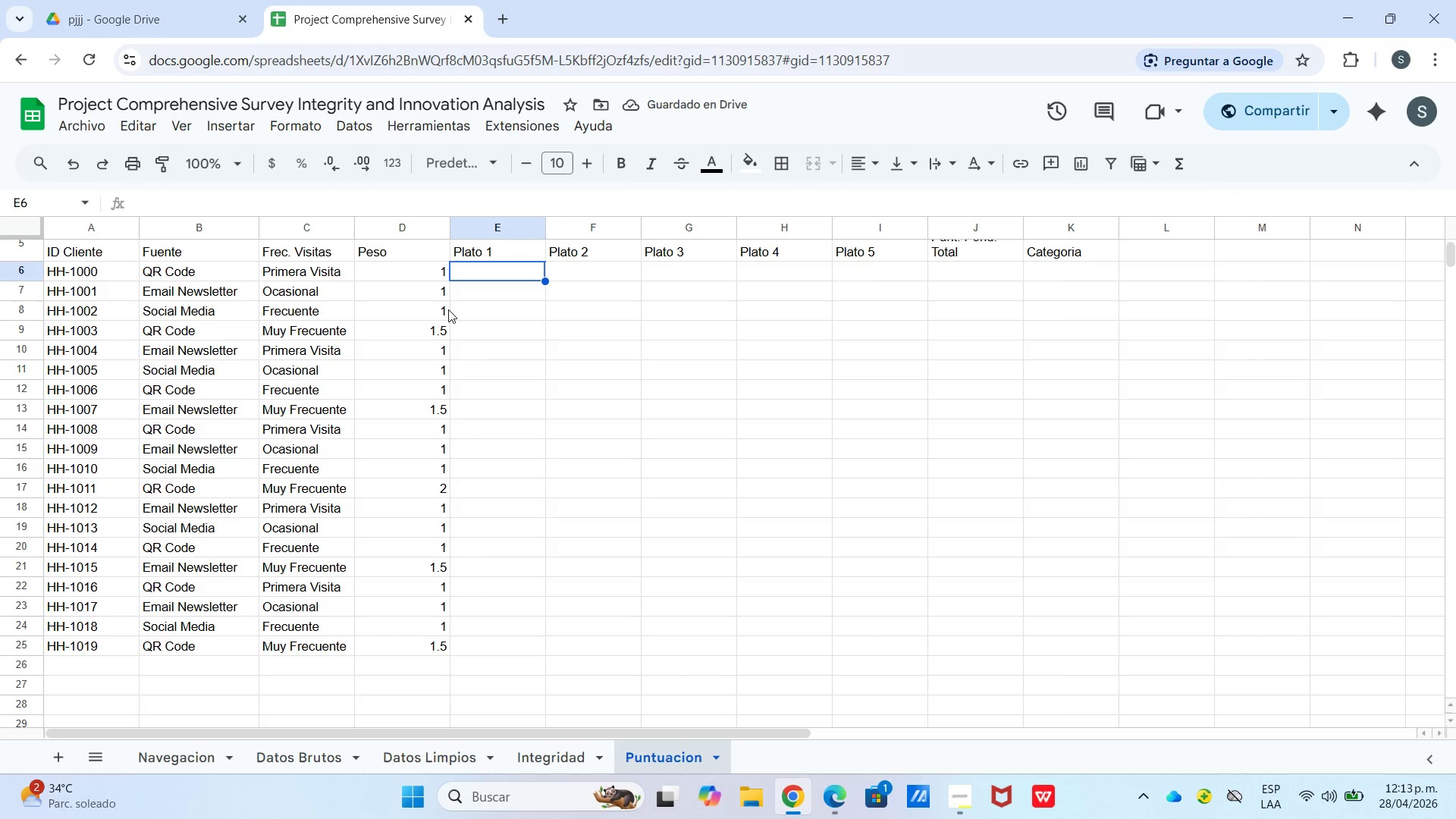 
type()si.err)
key(Tab)
type([Datos Brutos[!g4*d6,0()
 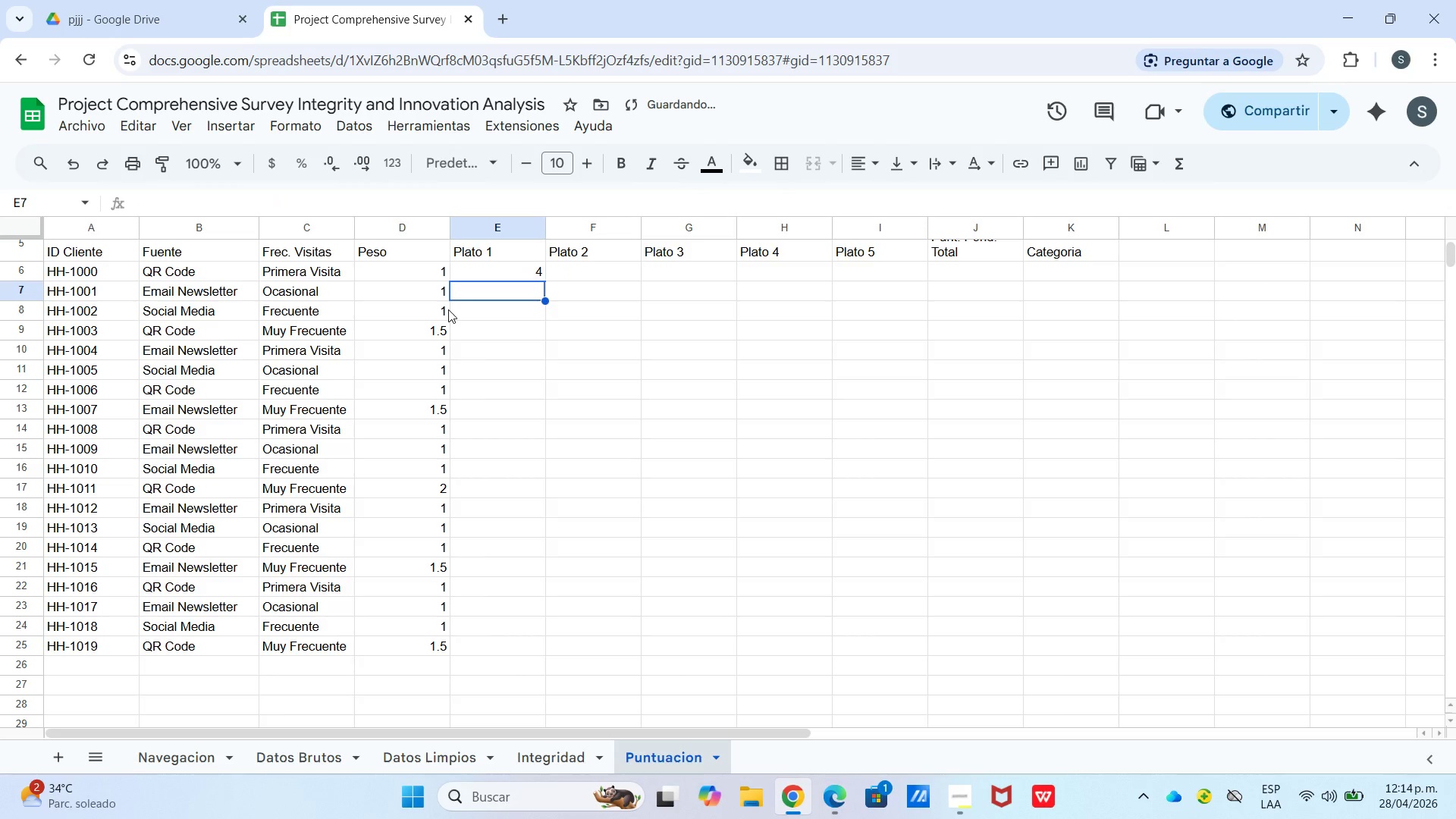 
 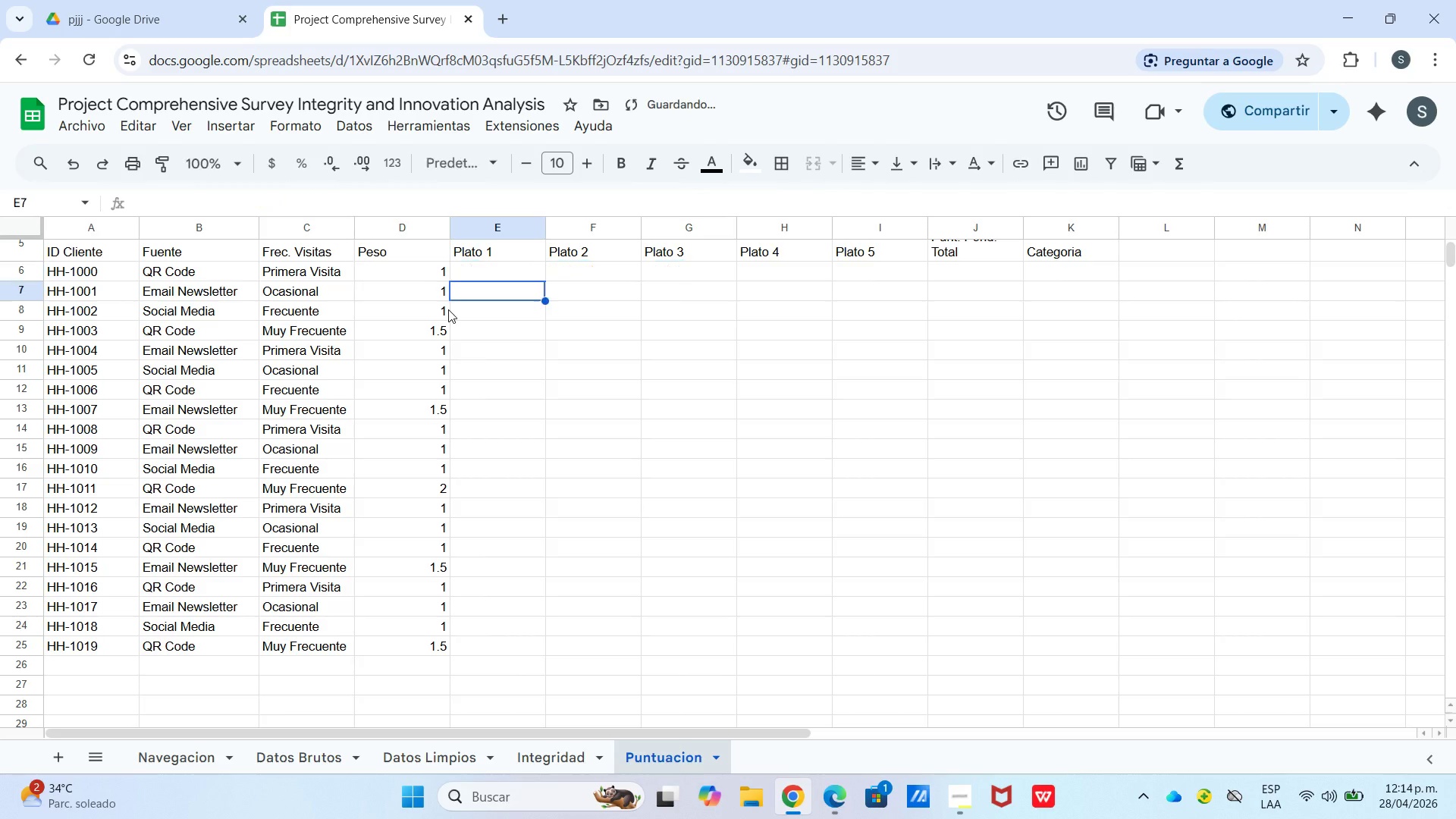 
key(Enter)
 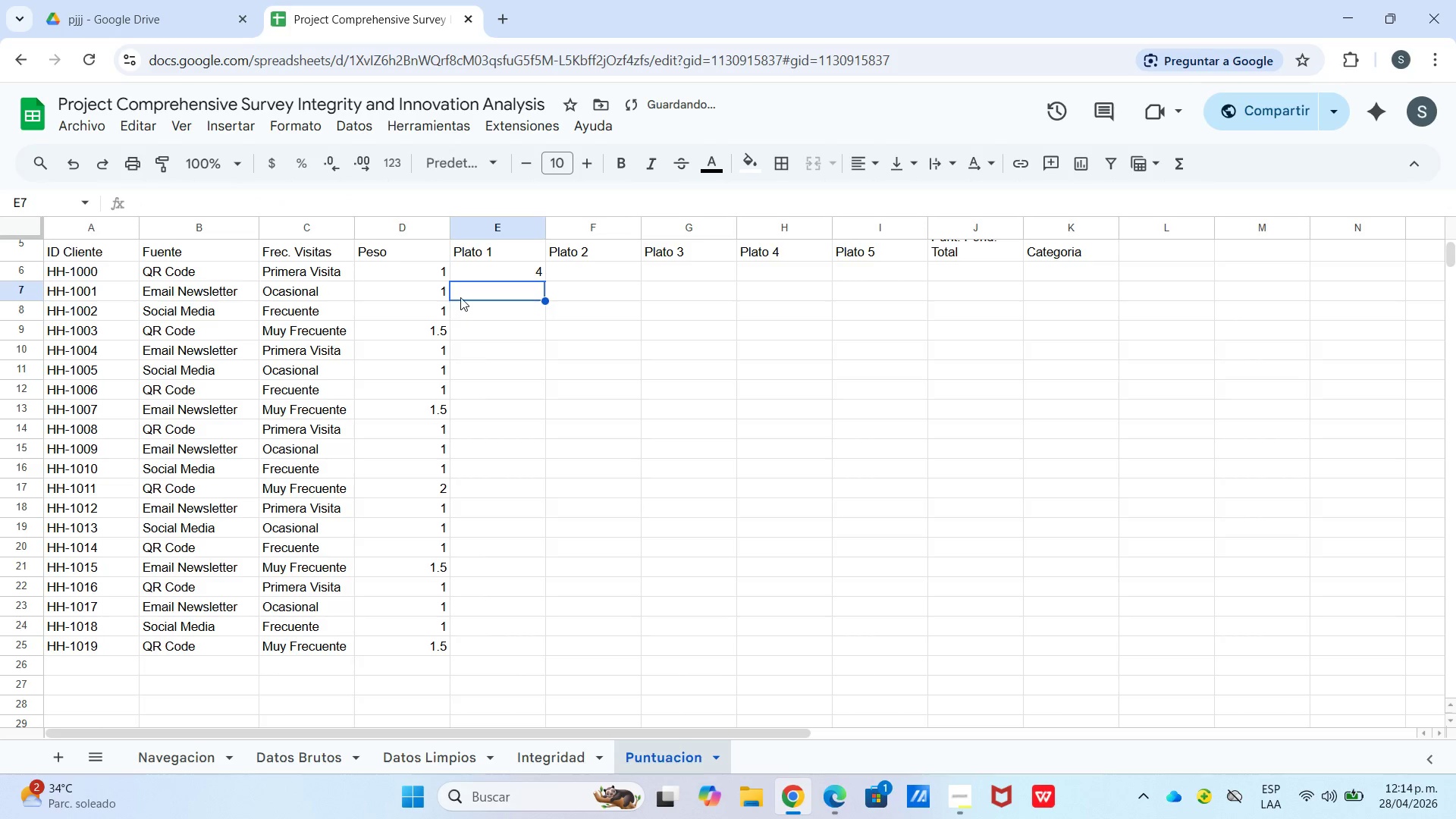 
left_click_drag(start_coordinate=[483, 276], to_coordinate=[489, 276])
 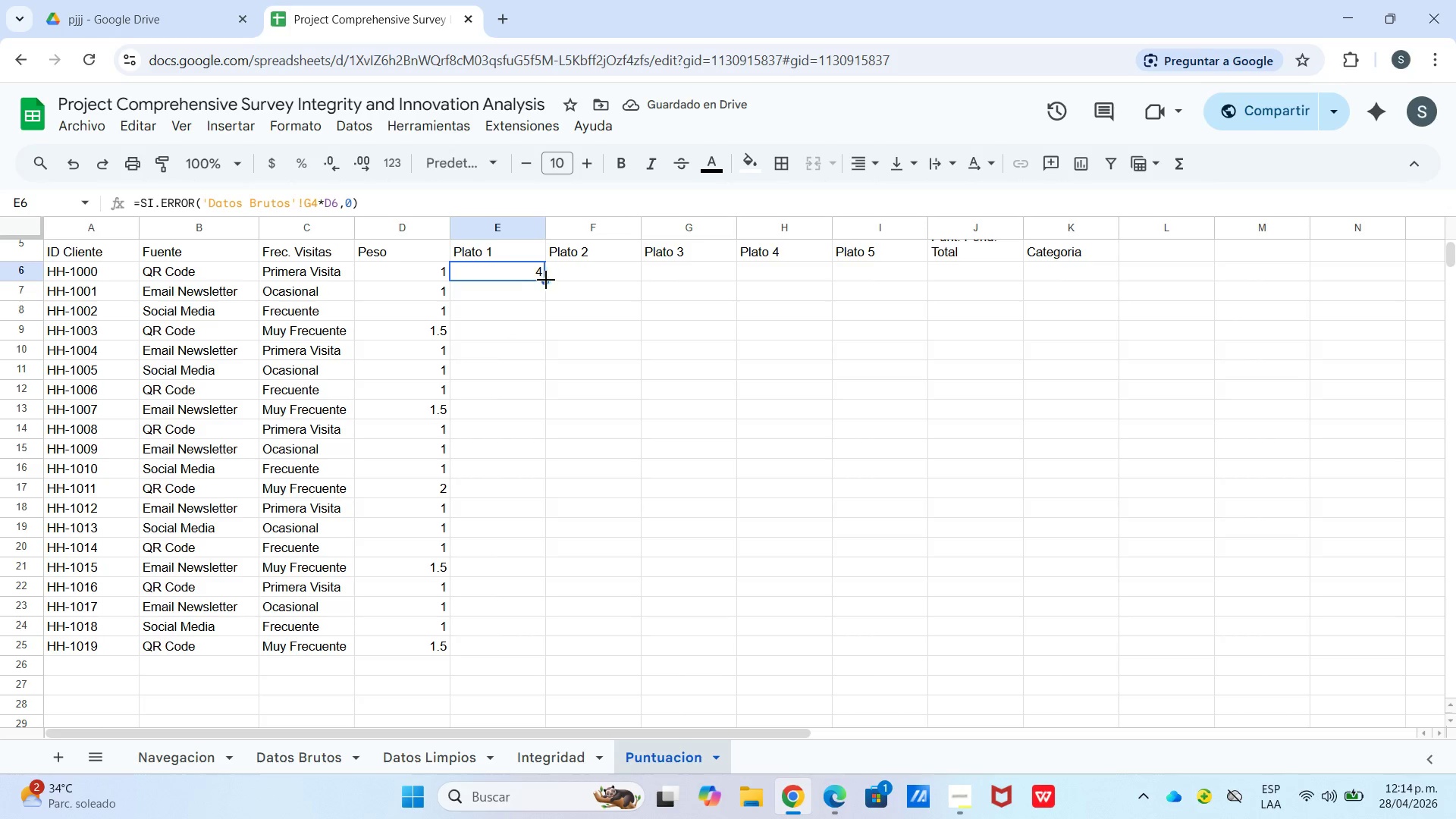 
left_click_drag(start_coordinate=[547, 281], to_coordinate=[525, 641])
 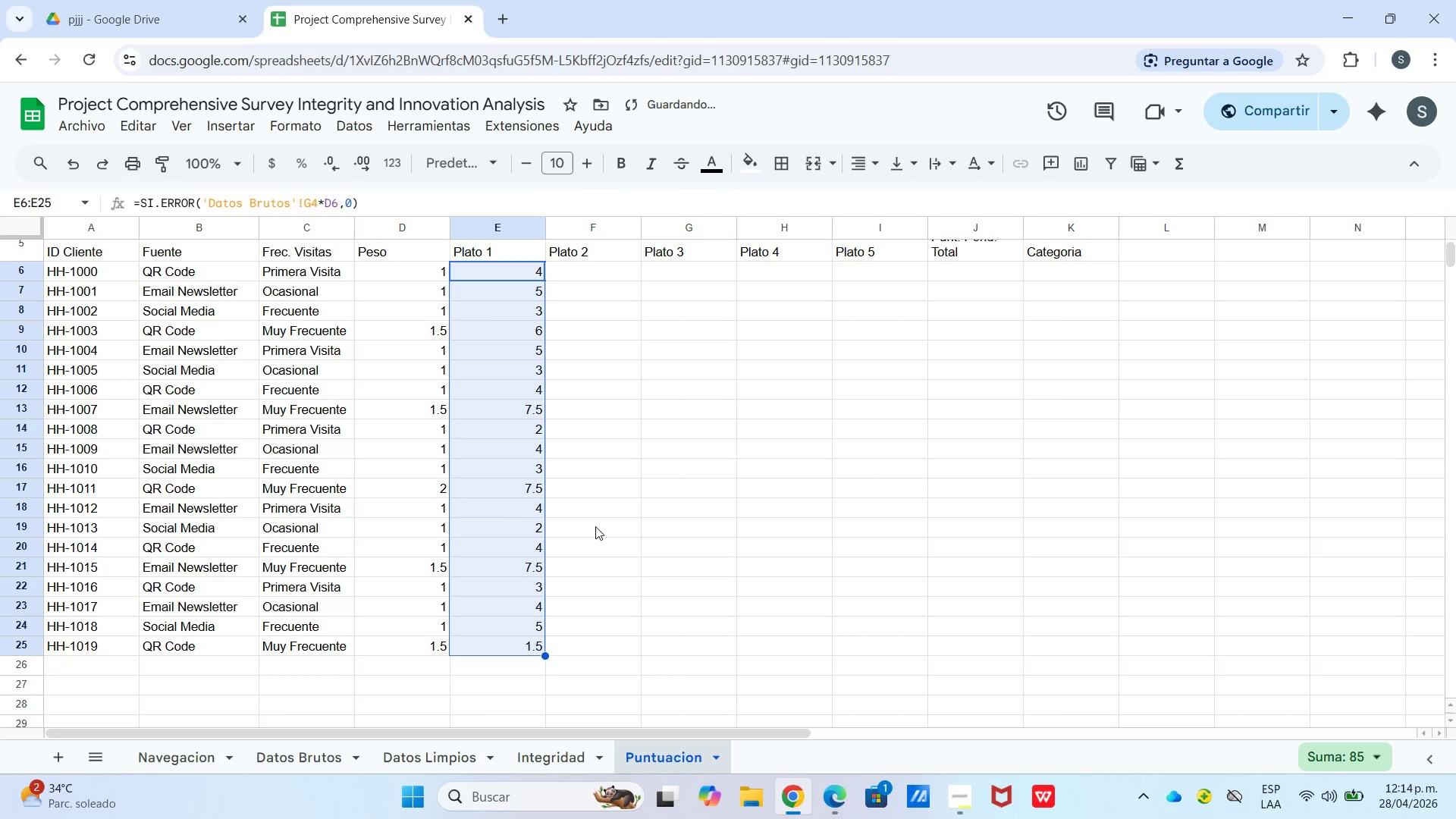 
left_click([624, 519])
 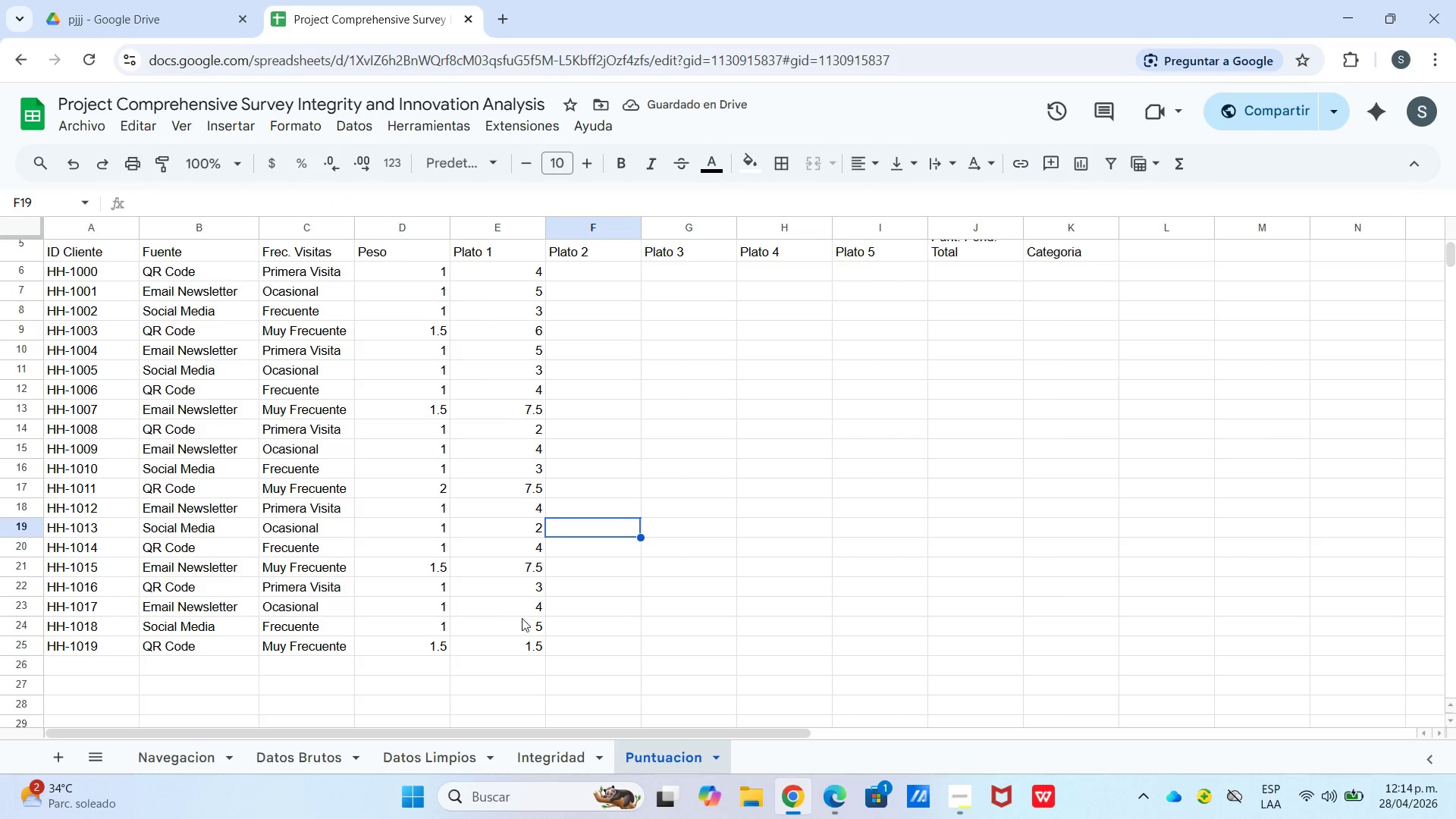 
left_click([516, 628])
 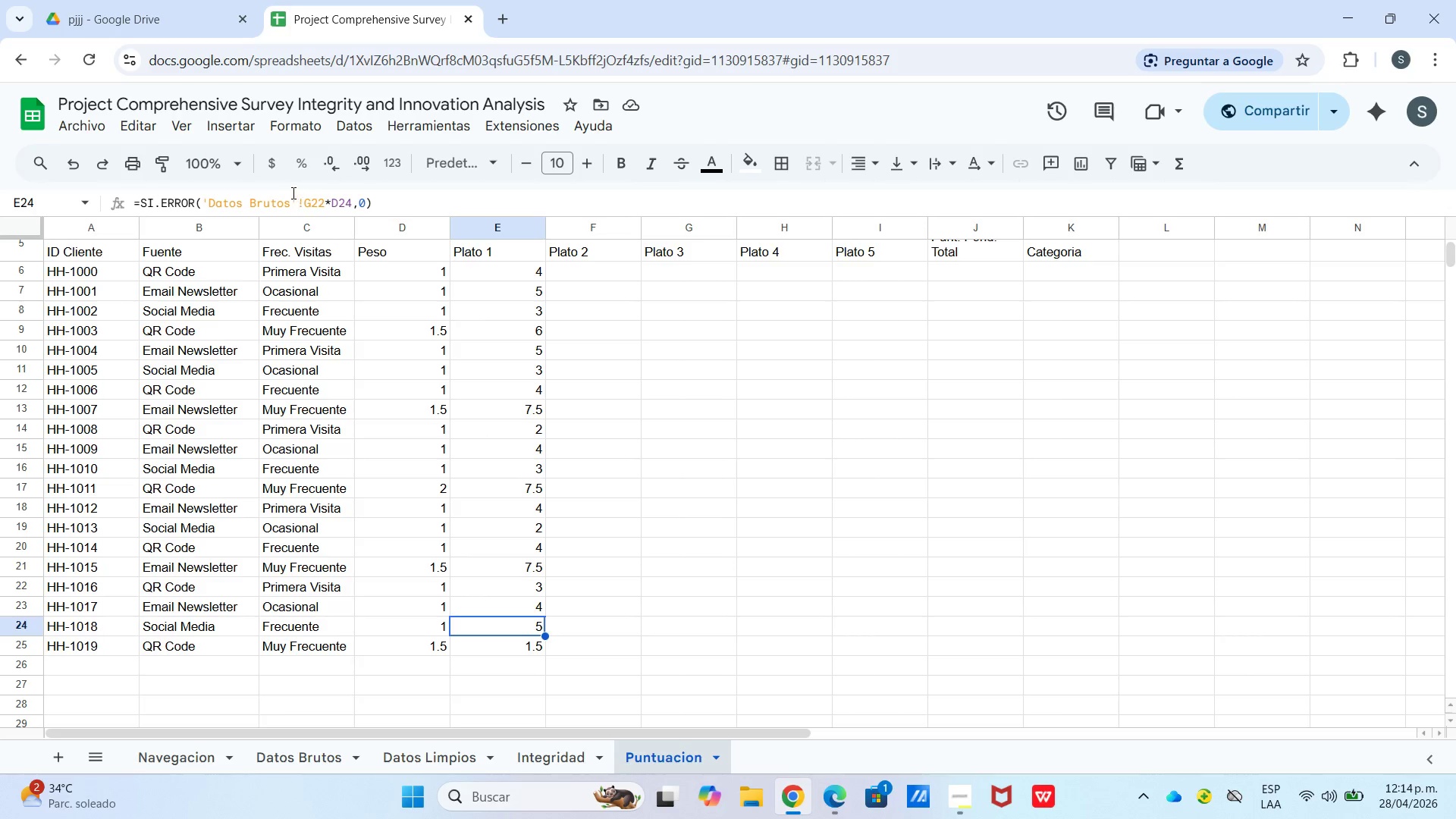 
wait(10.58)
 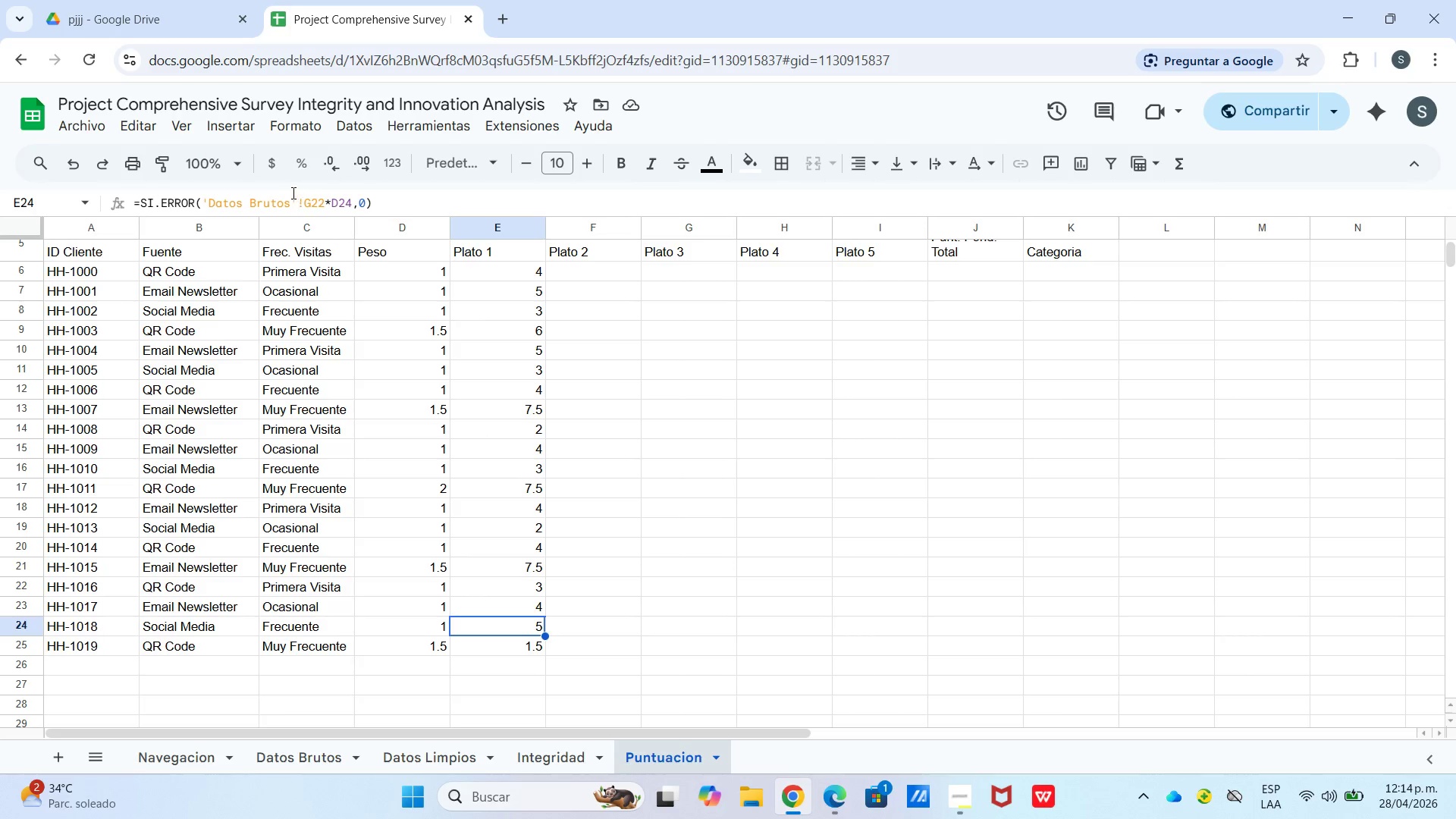 
mouse_move([413, 243])
 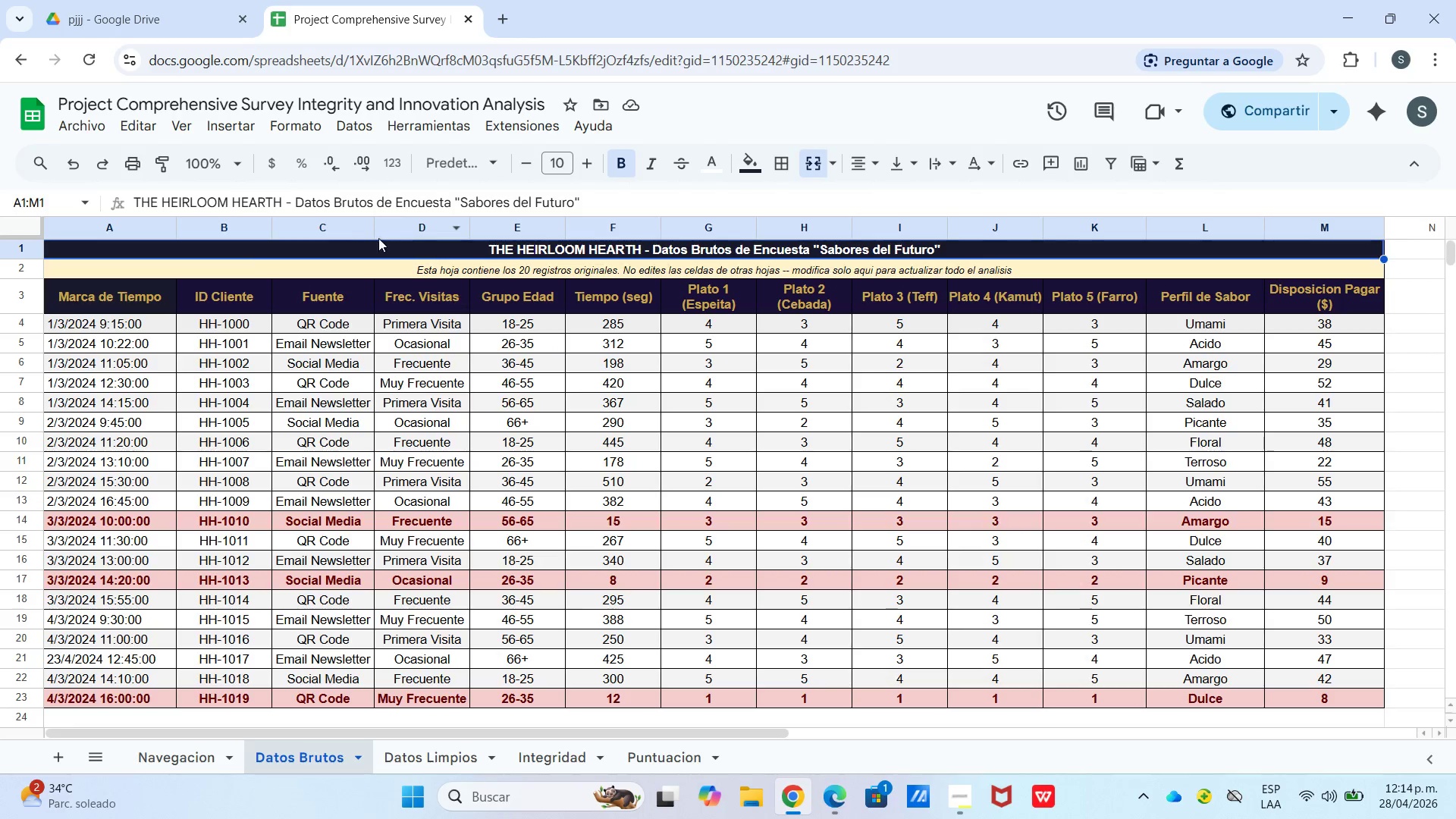 
wait(5.77)
 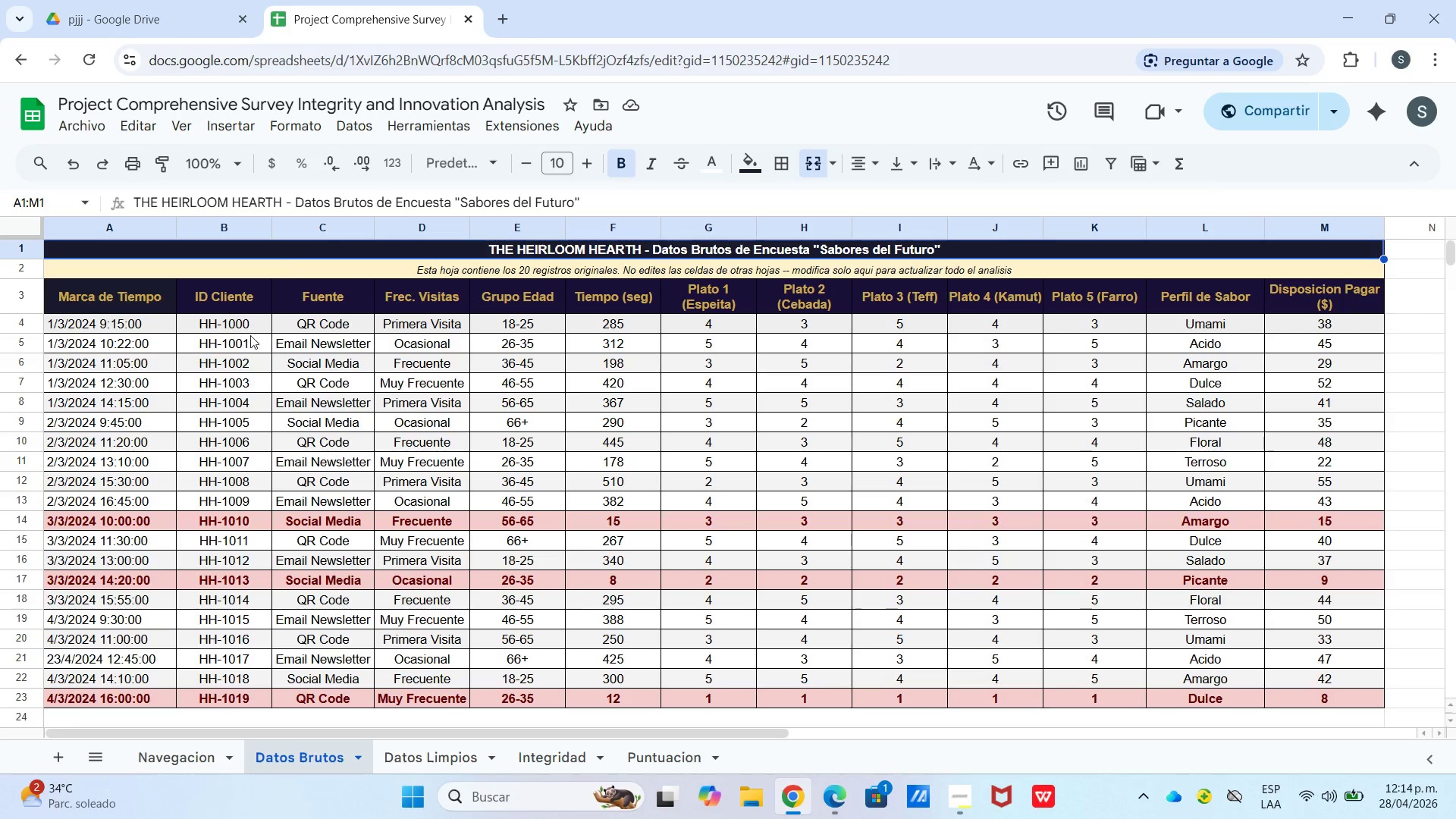 
scroll: coordinate [701, 433], scroll_direction: down, amount: 2.0
 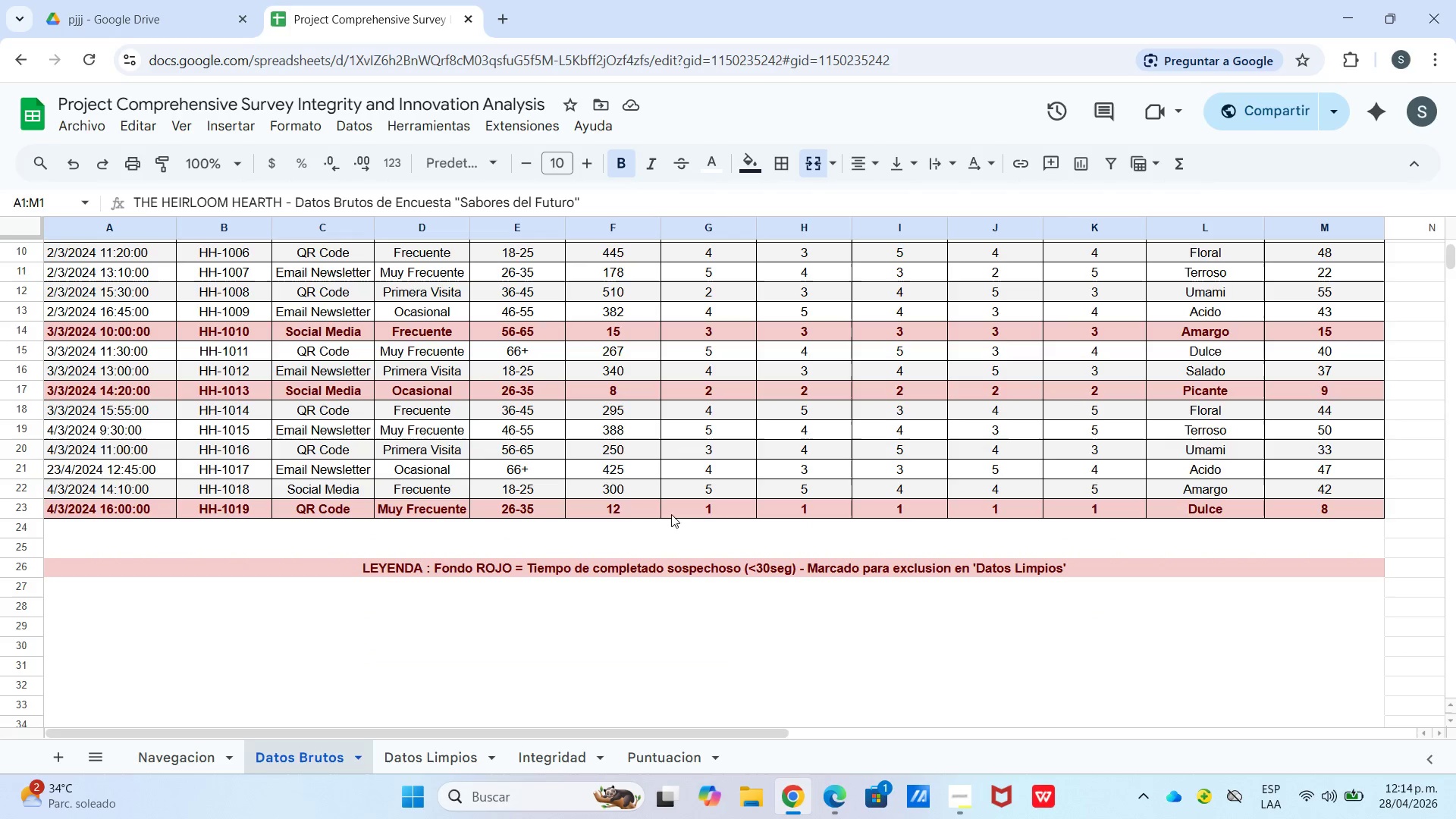 
left_click([708, 484])
 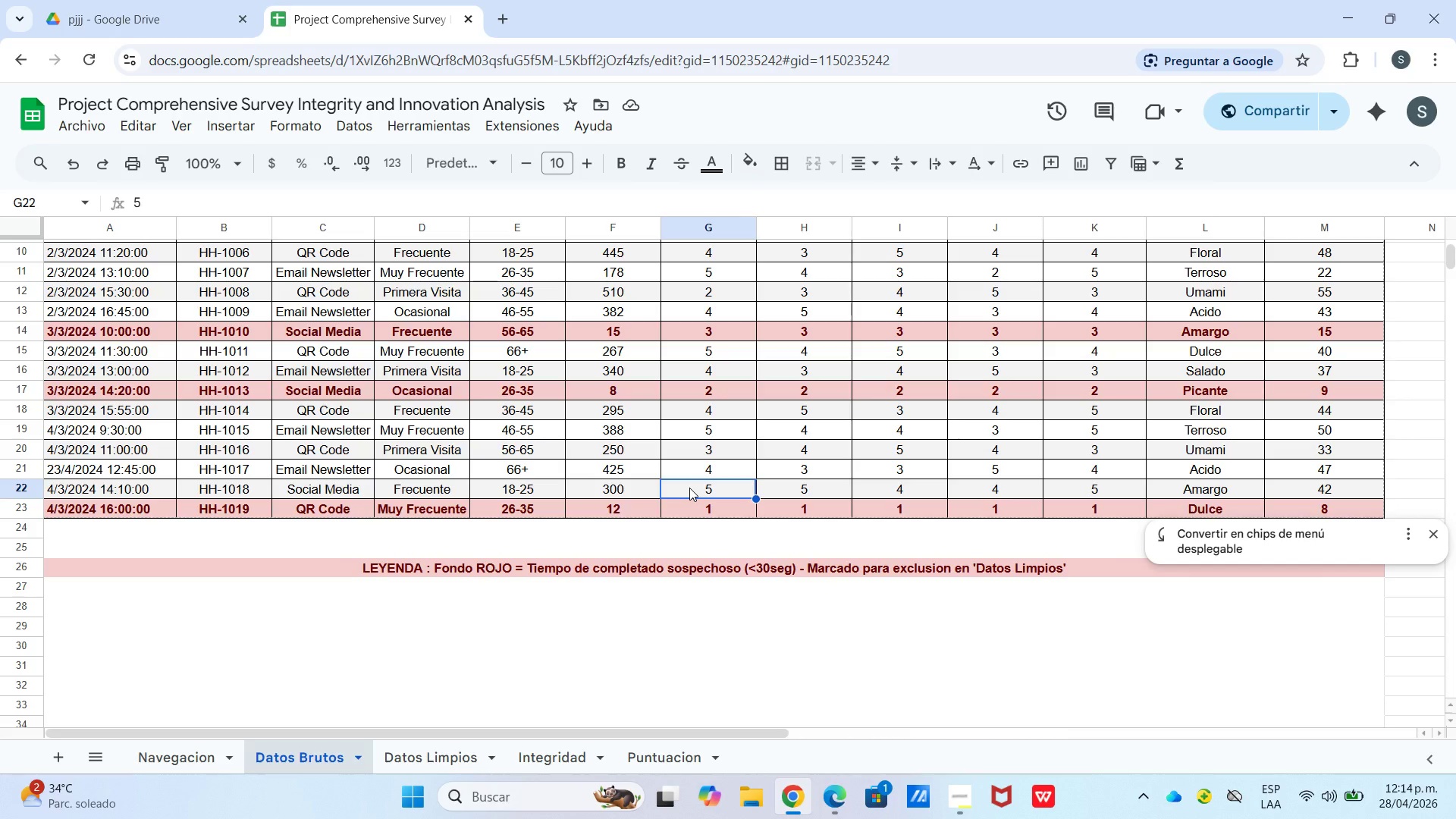 
wait(11.77)
 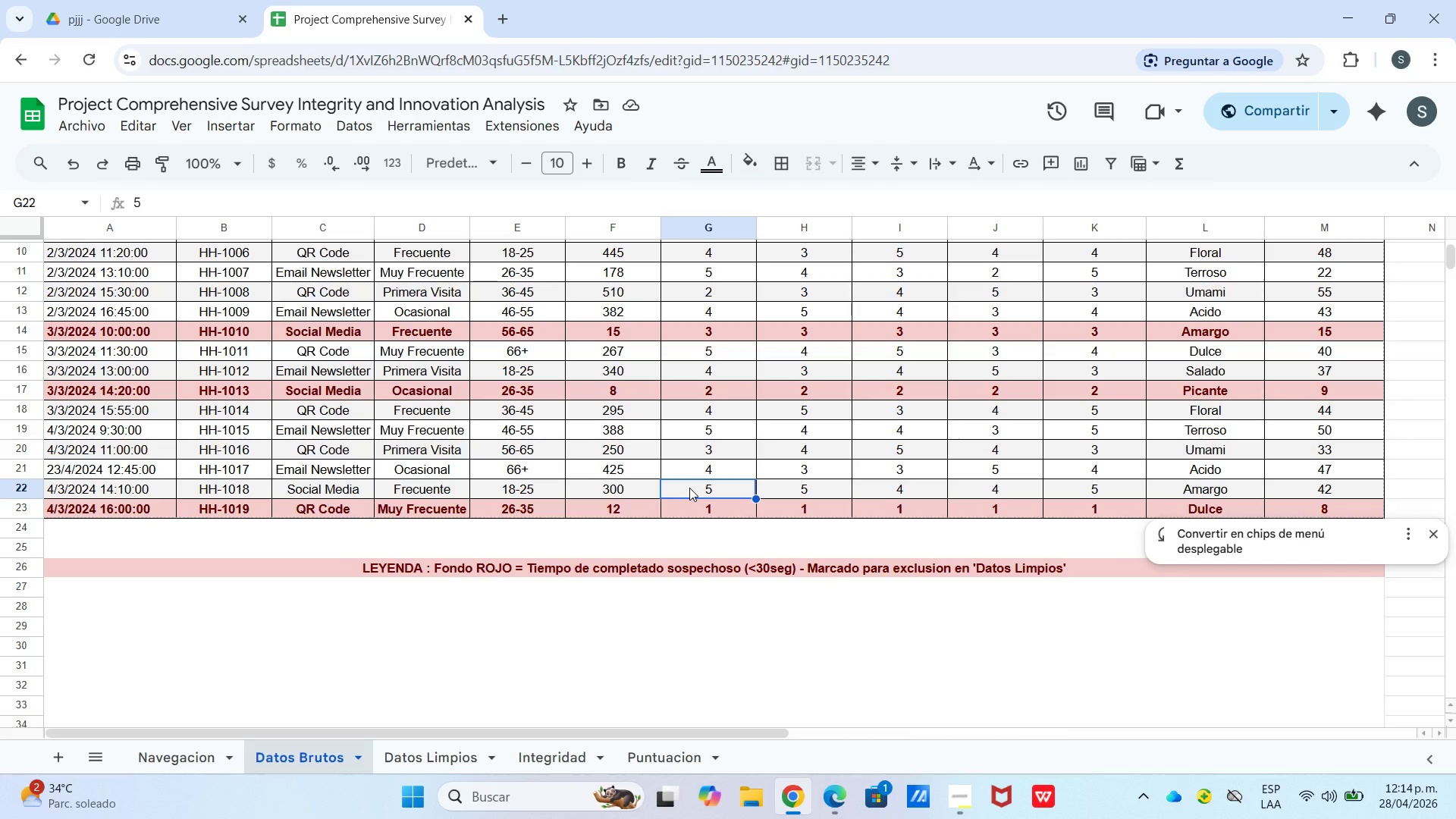 
left_click([438, 485])
 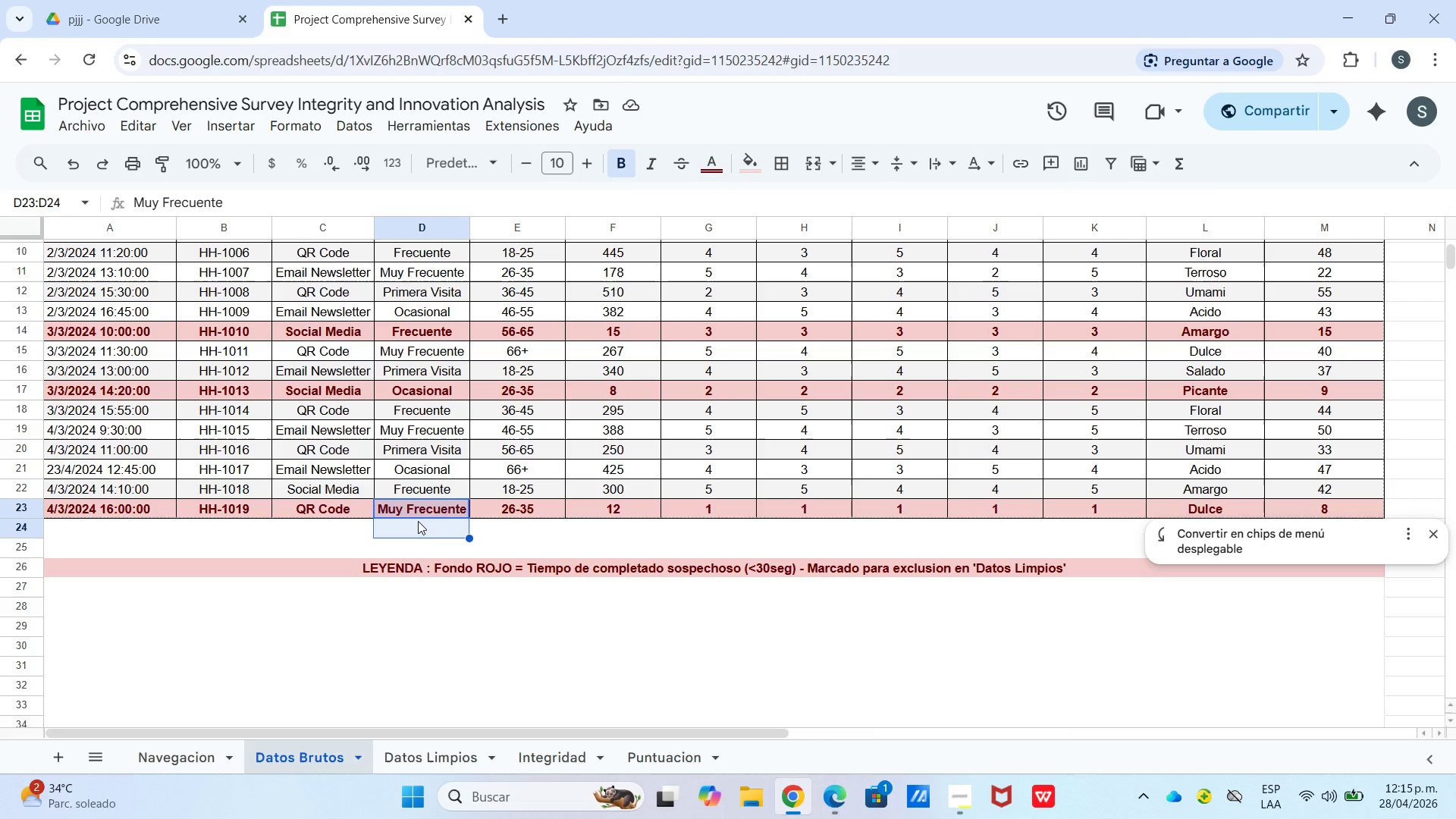 
wait(9.45)
 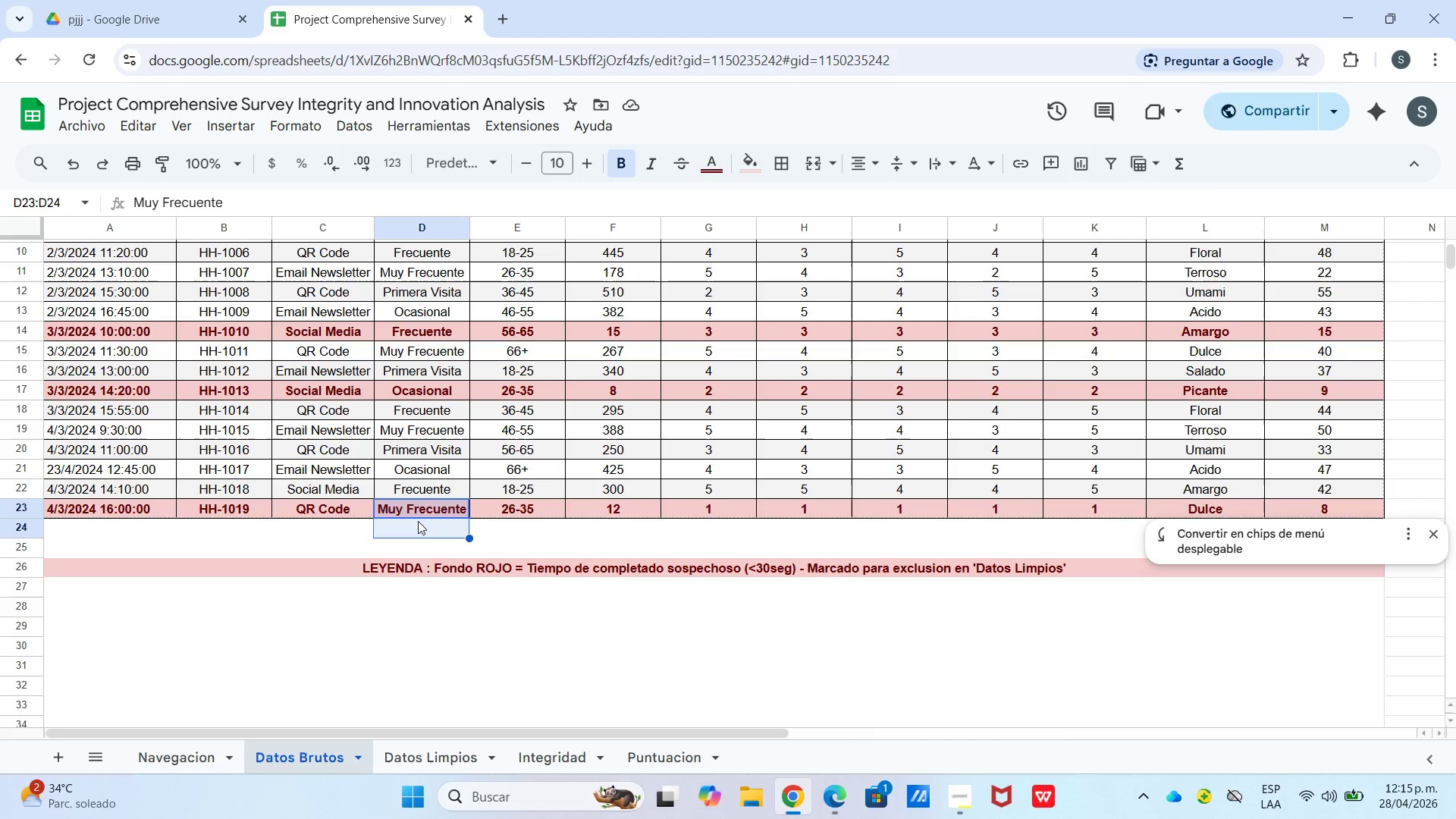 
left_click([633, 754])
 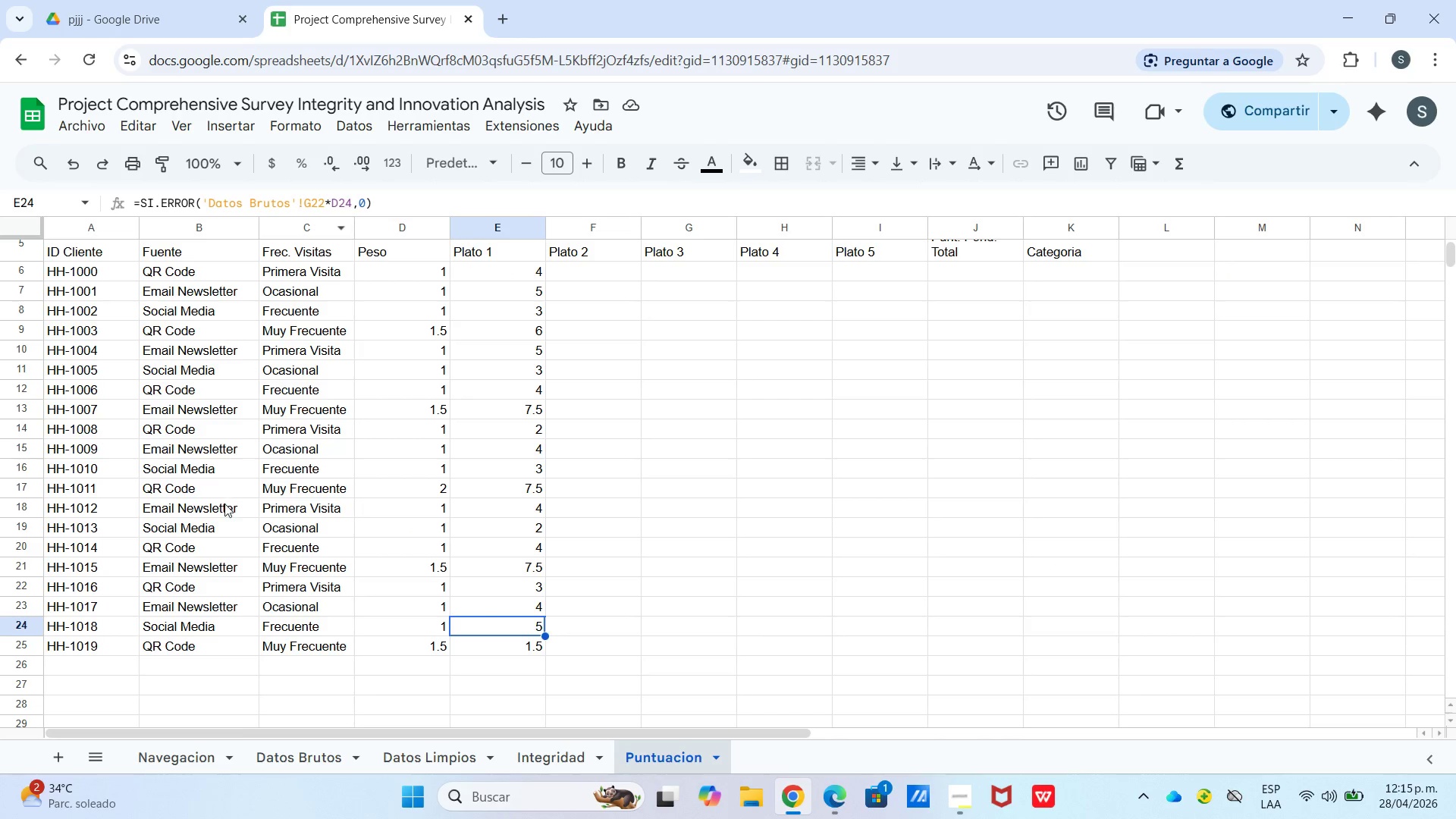 
wait(5.56)
 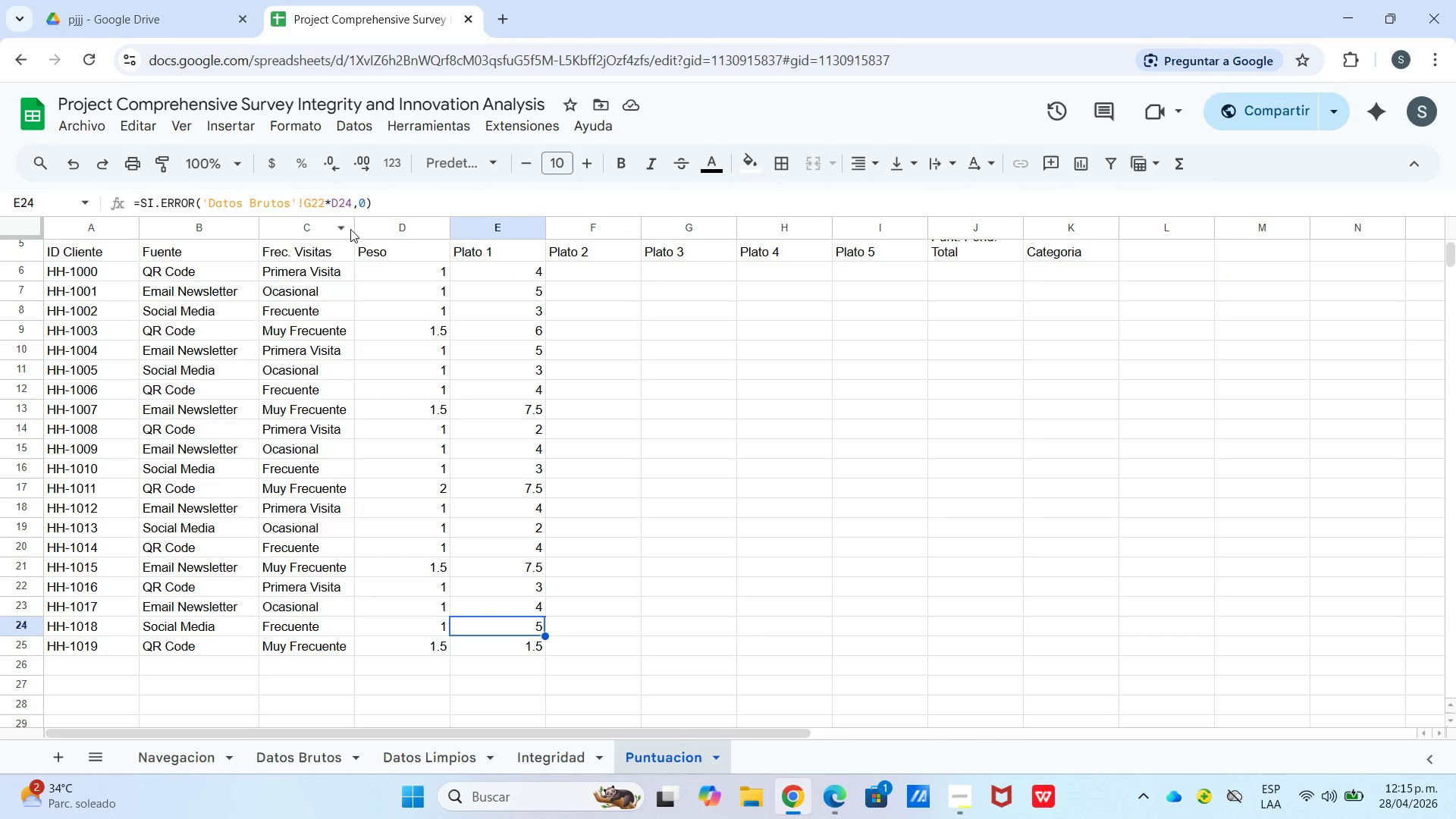 
left_click([193, 748])
 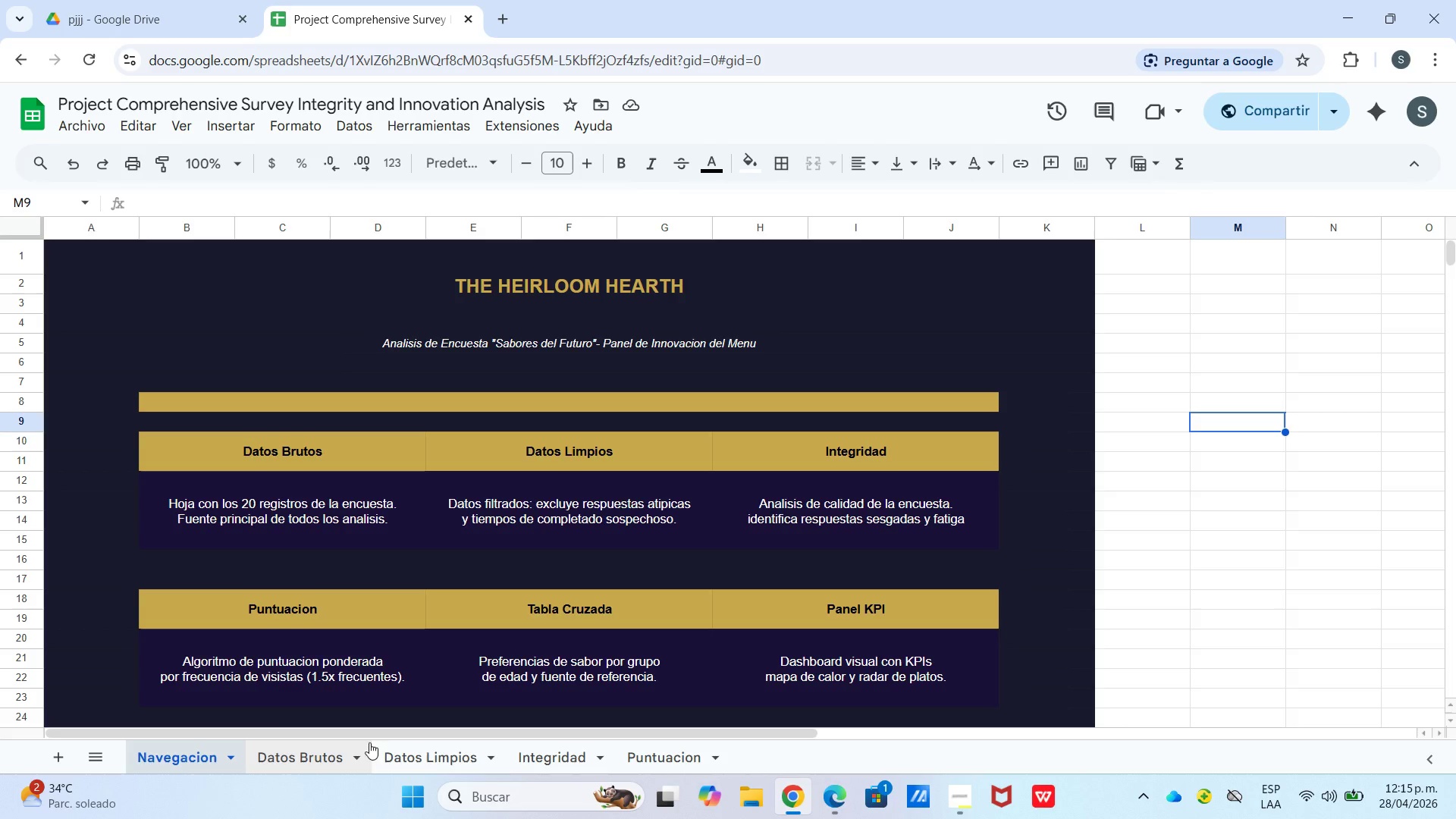 
left_click([445, 751])
 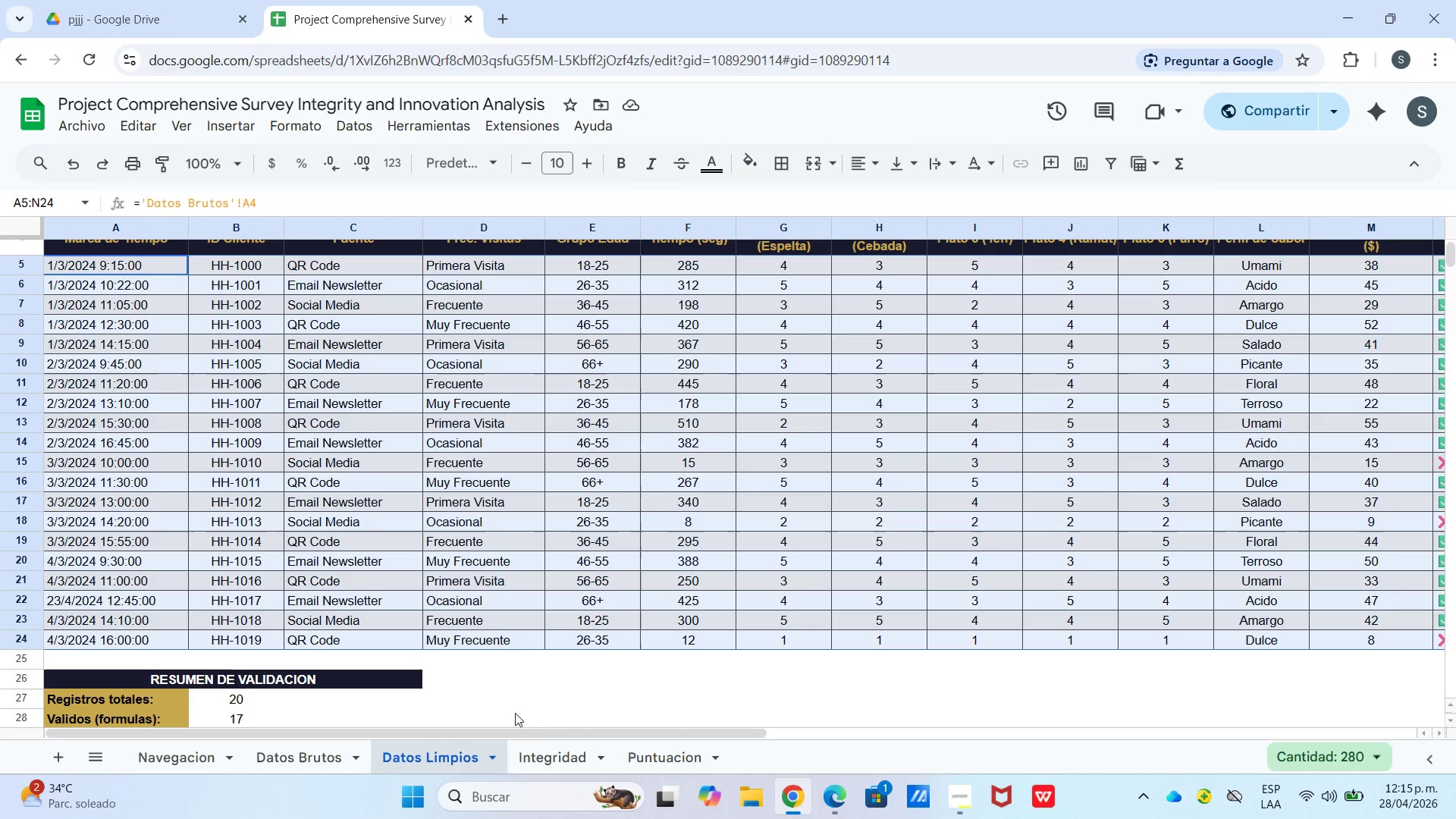 
left_click([572, 755])
 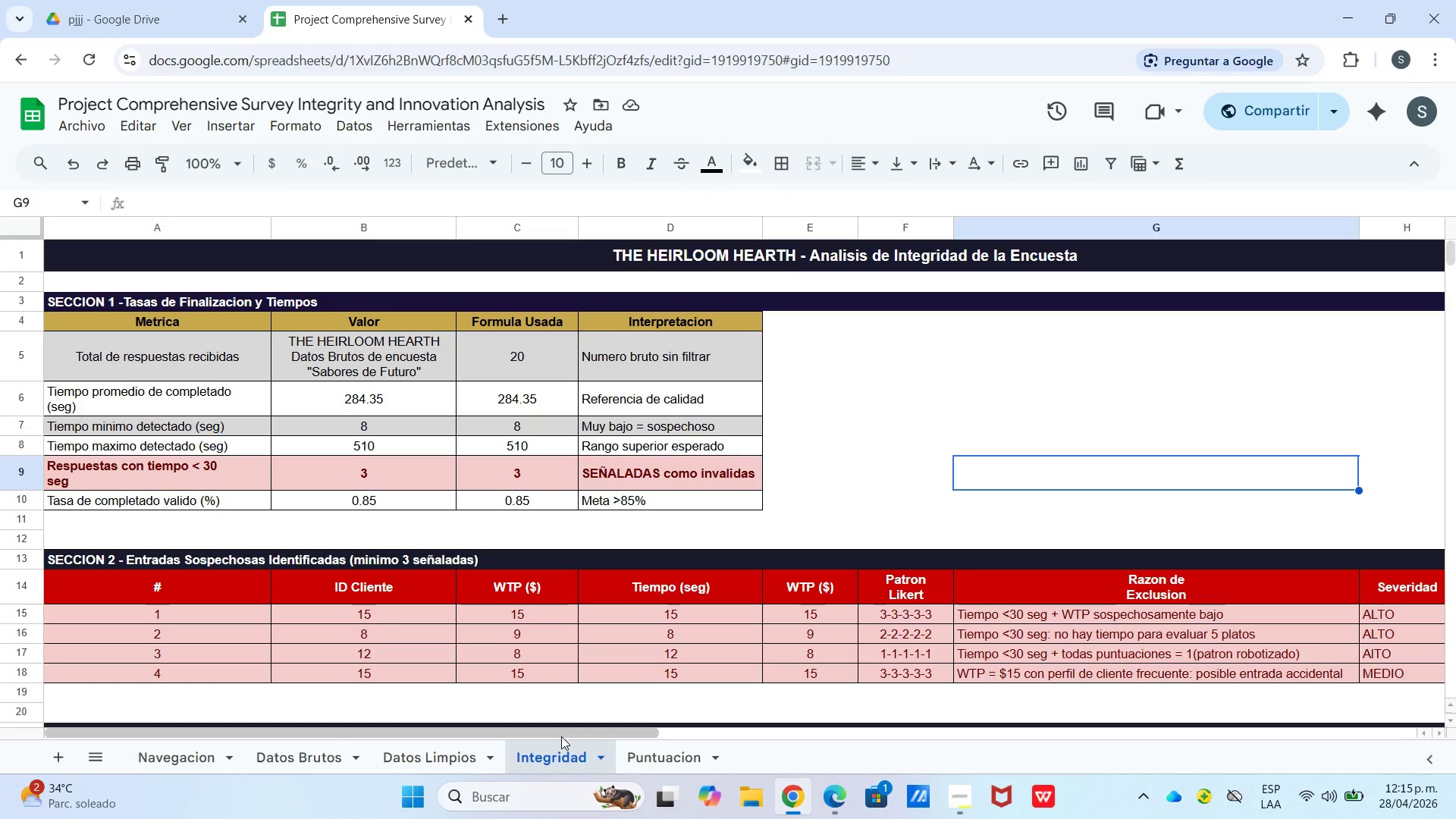 
wait(9.41)
 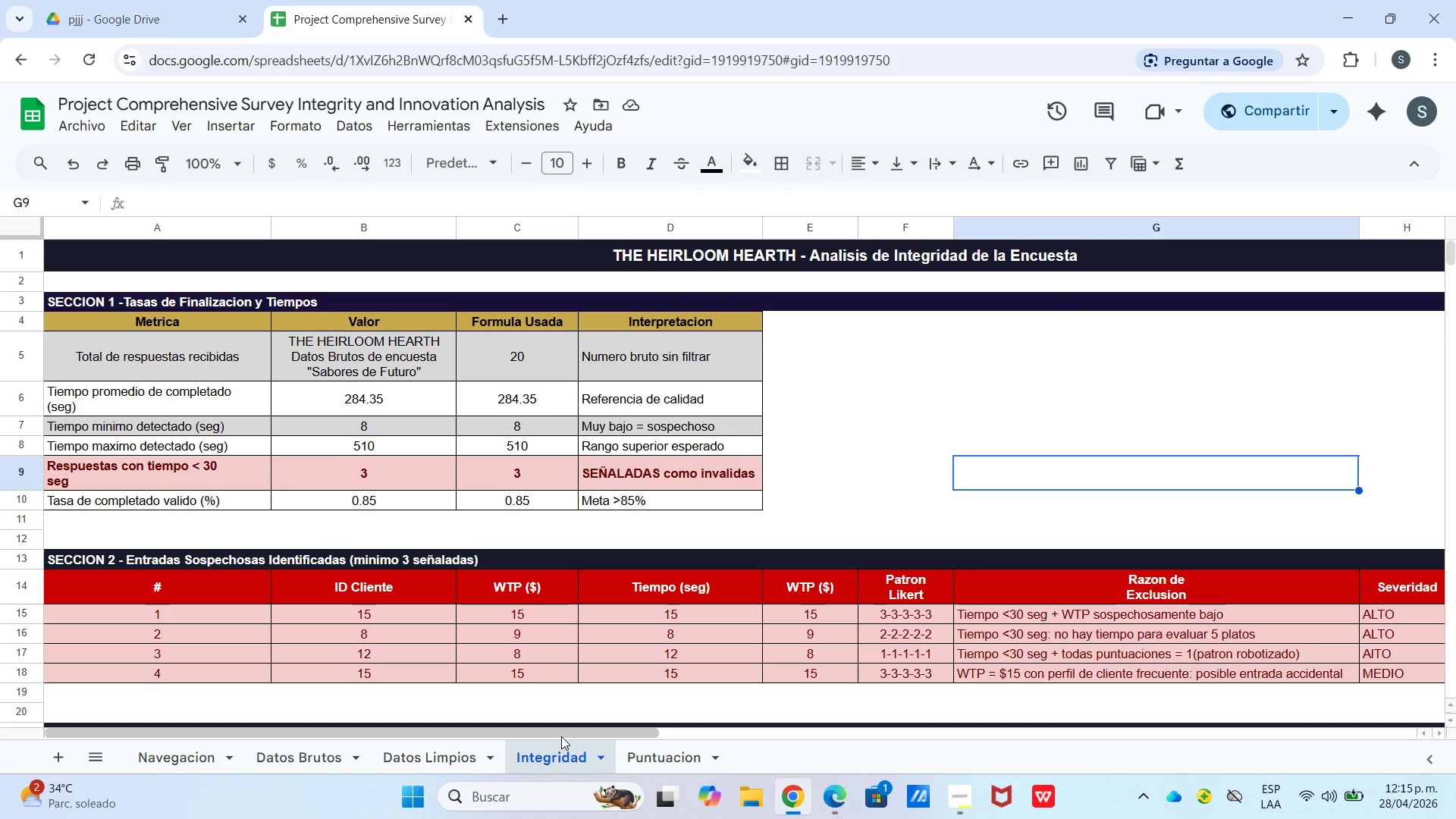 
left_click([429, 649])
 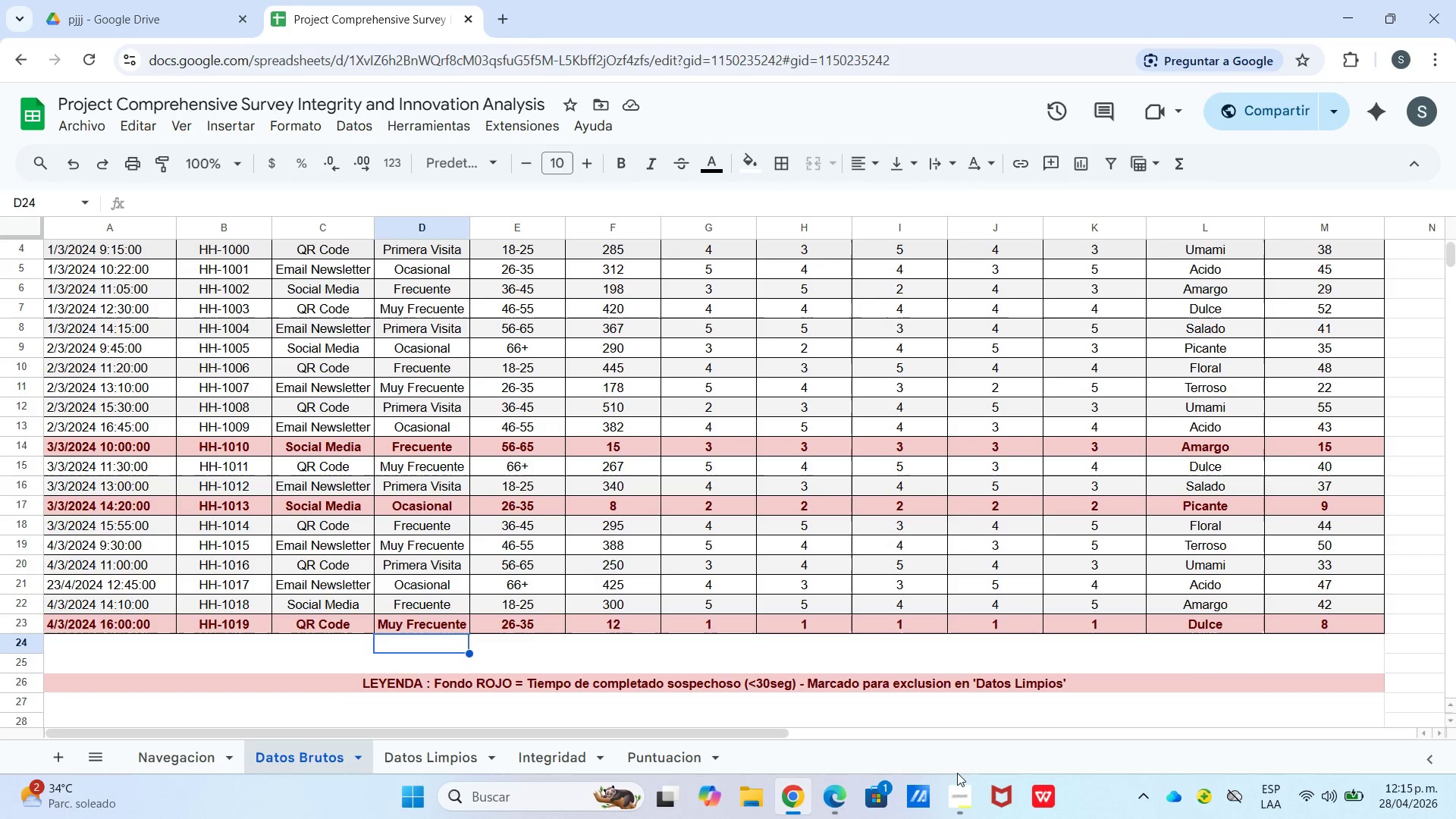 
left_click([956, 801])